 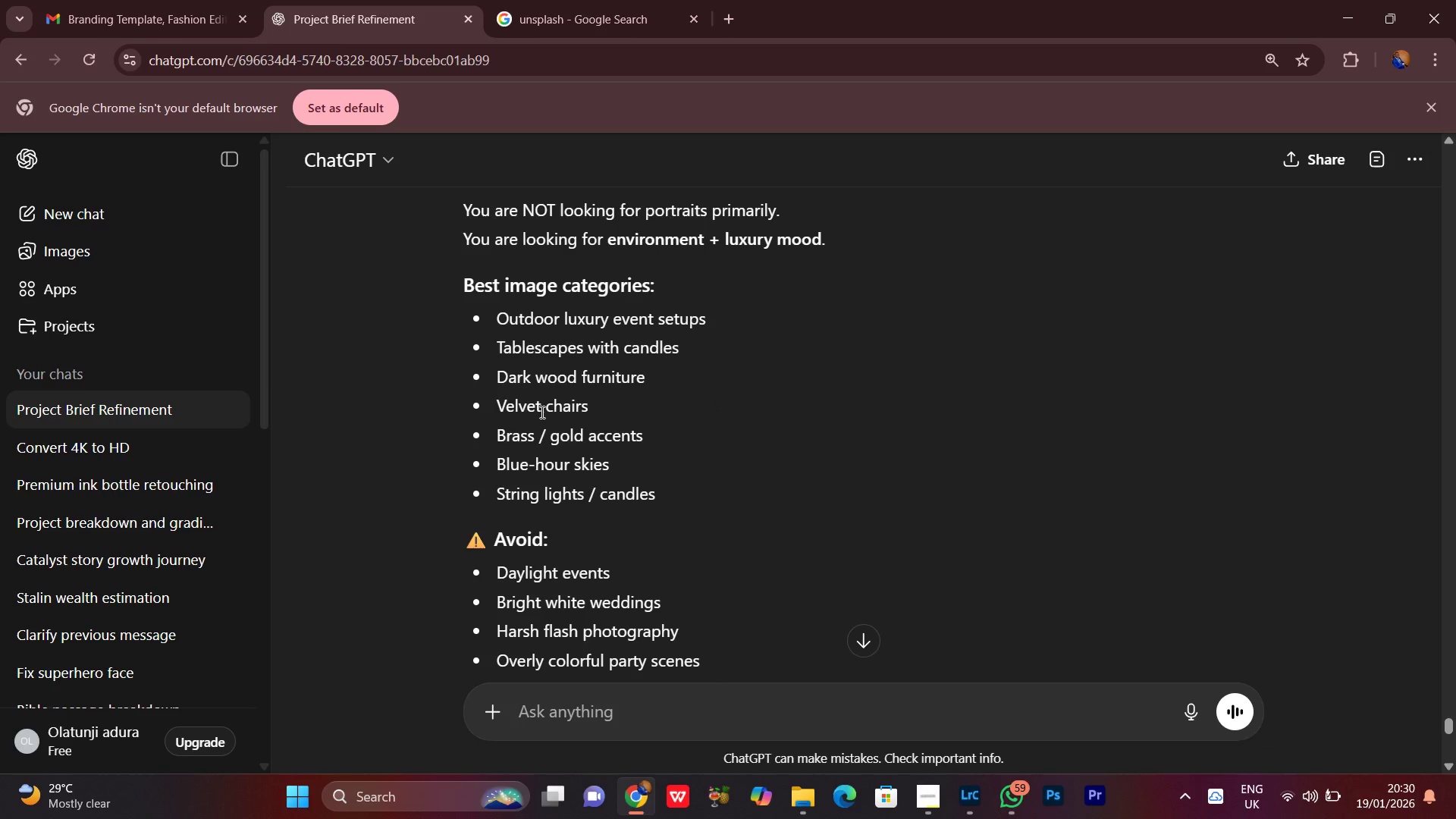 
scroll: coordinate [553, 484], scroll_direction: down, amount: 5.0
 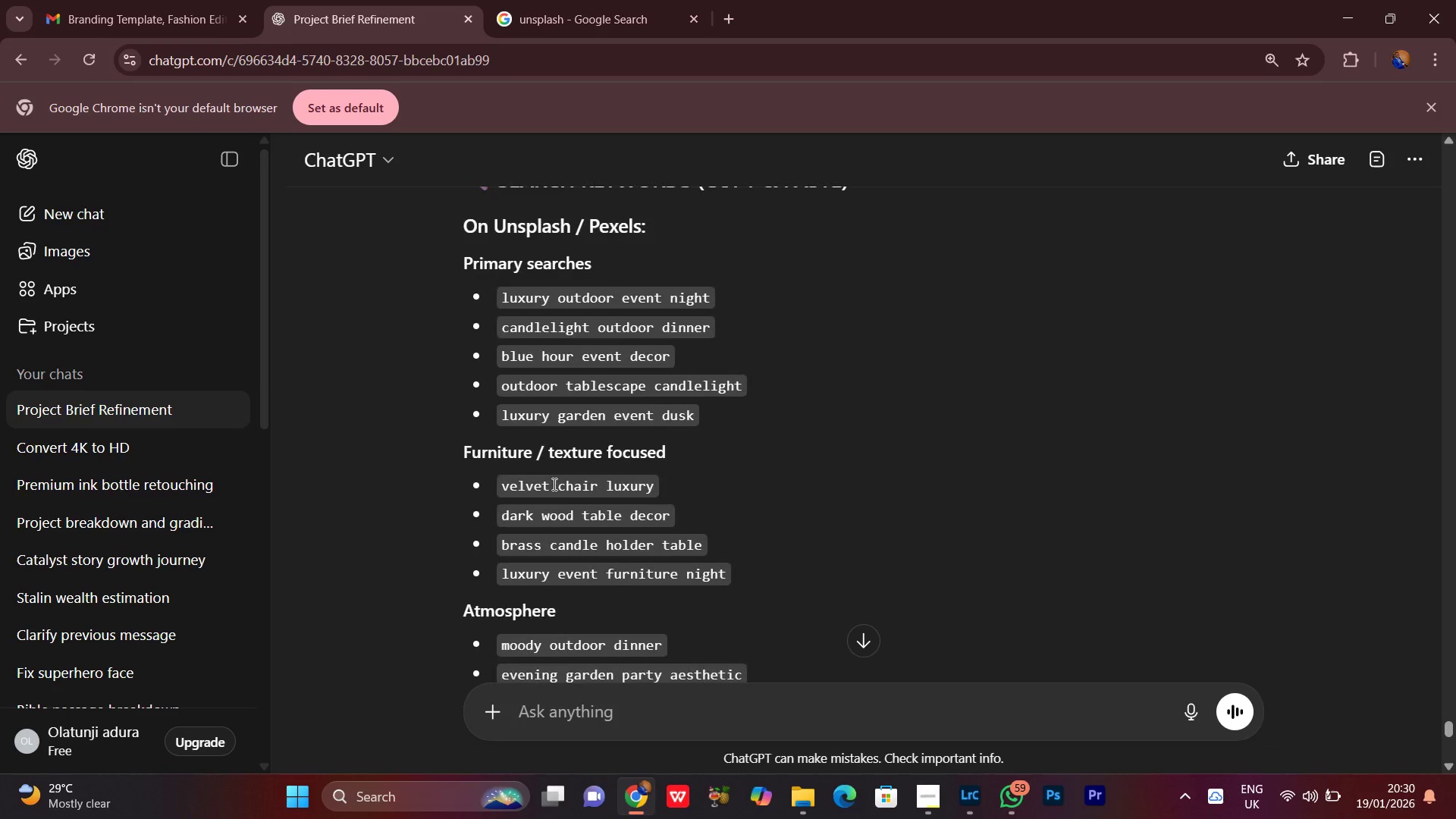 
scroll: coordinate [553, 490], scroll_direction: down, amount: 5.0
 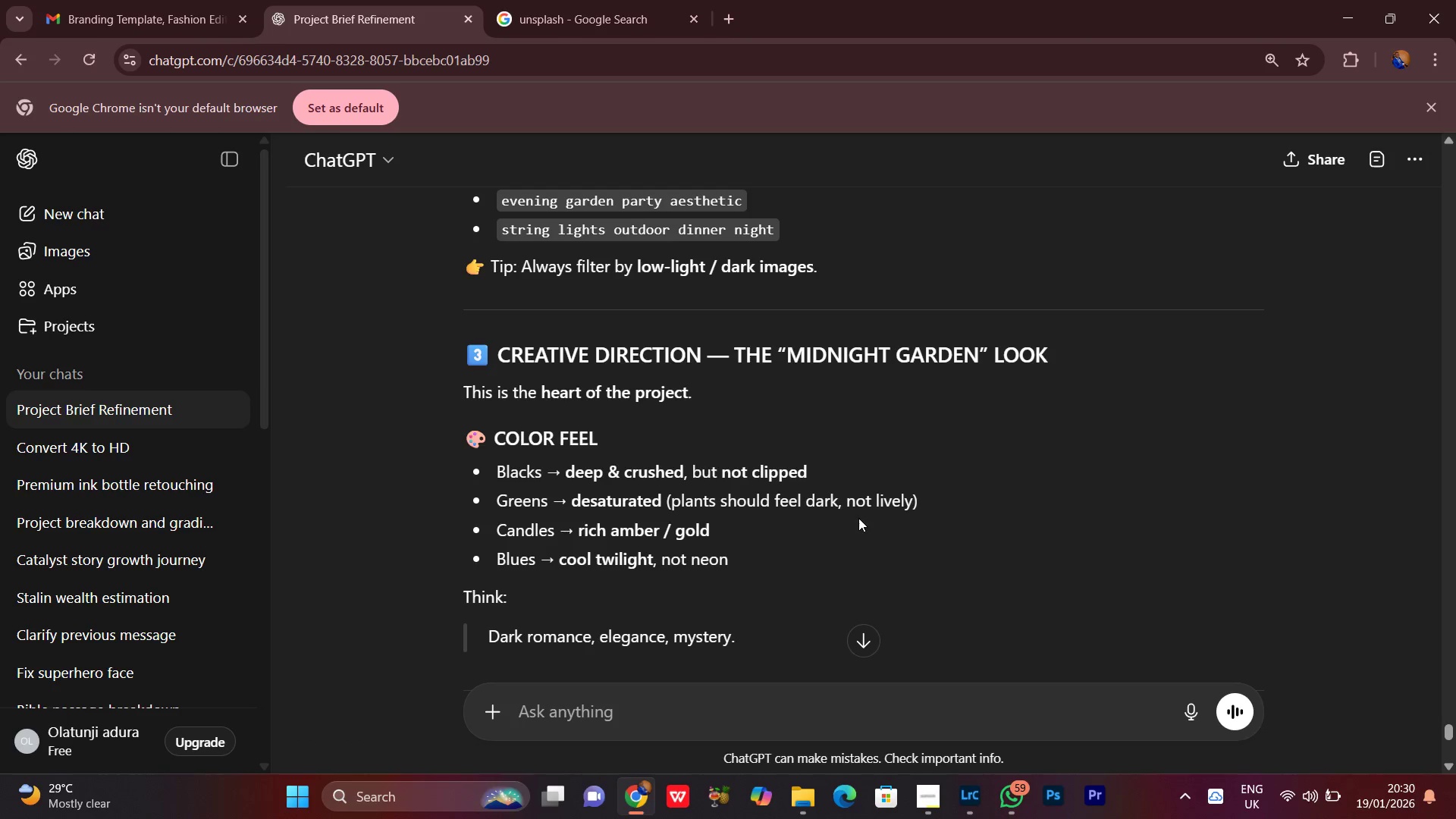 
wait(22.81)
 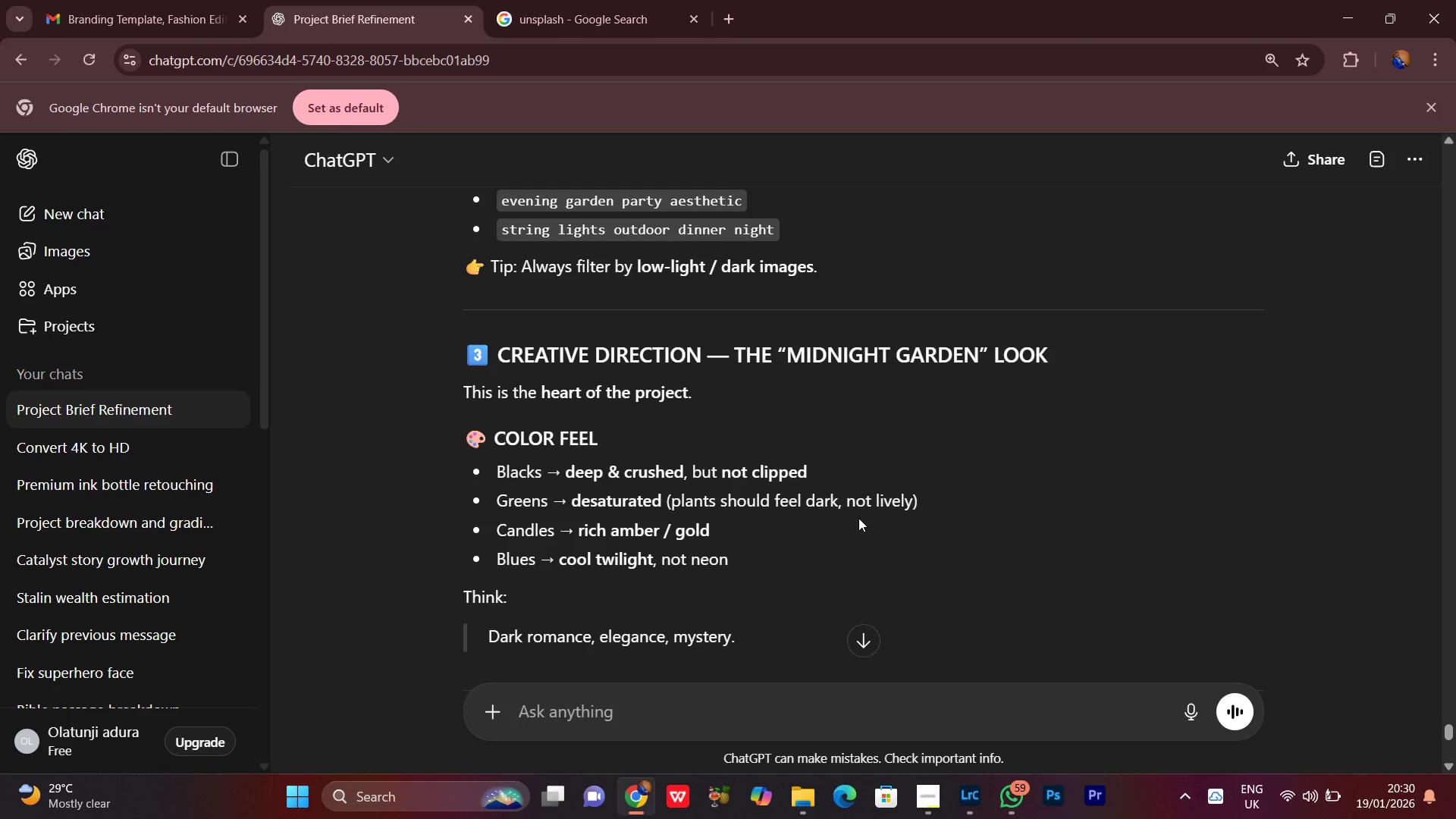 
scroll: coordinate [685, 582], scroll_direction: down, amount: 5.0
 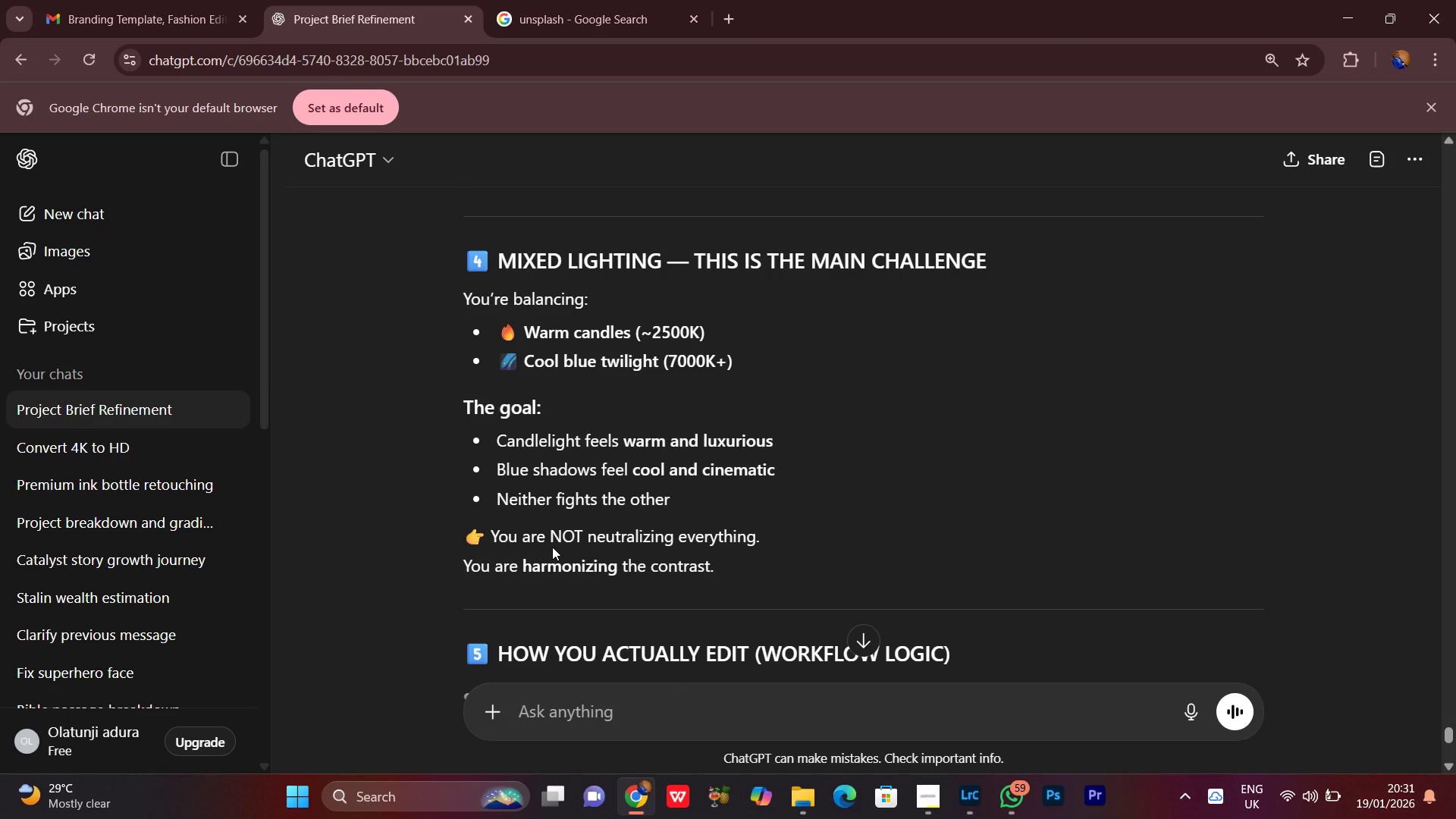 
wait(10.94)
 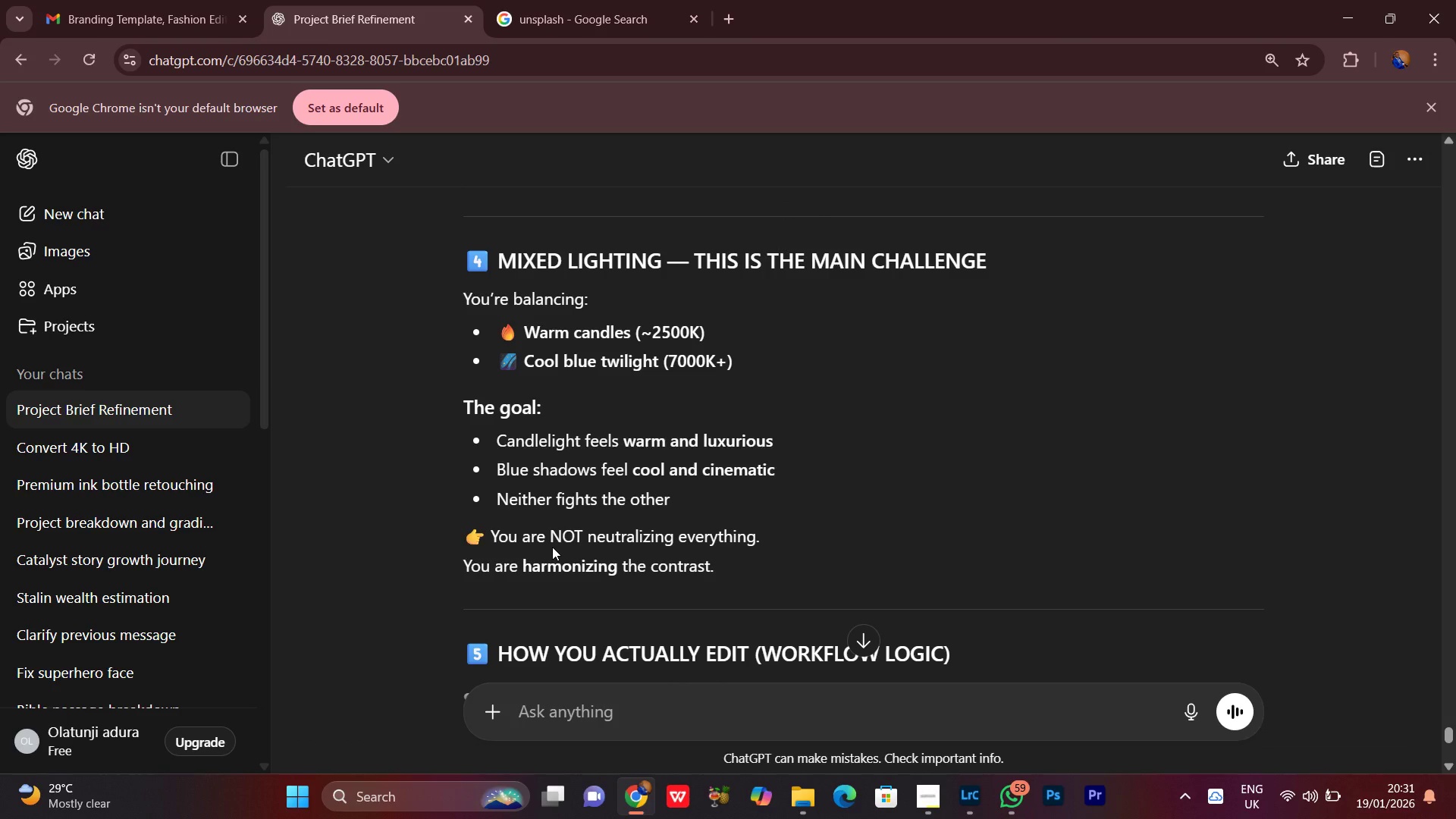 
scroll: coordinate [660, 573], scroll_direction: down, amount: 4.0
 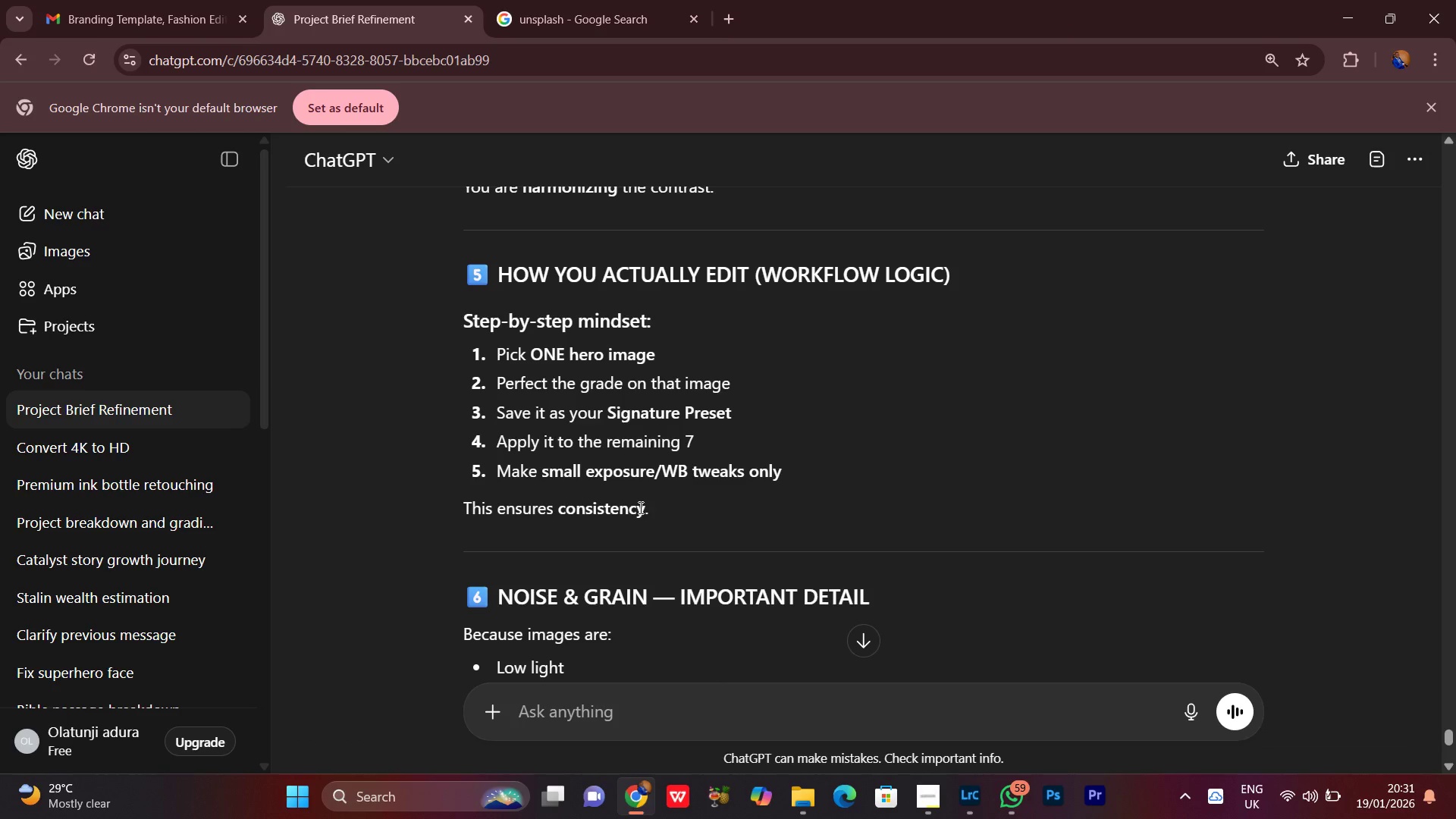 
wait(15.39)
 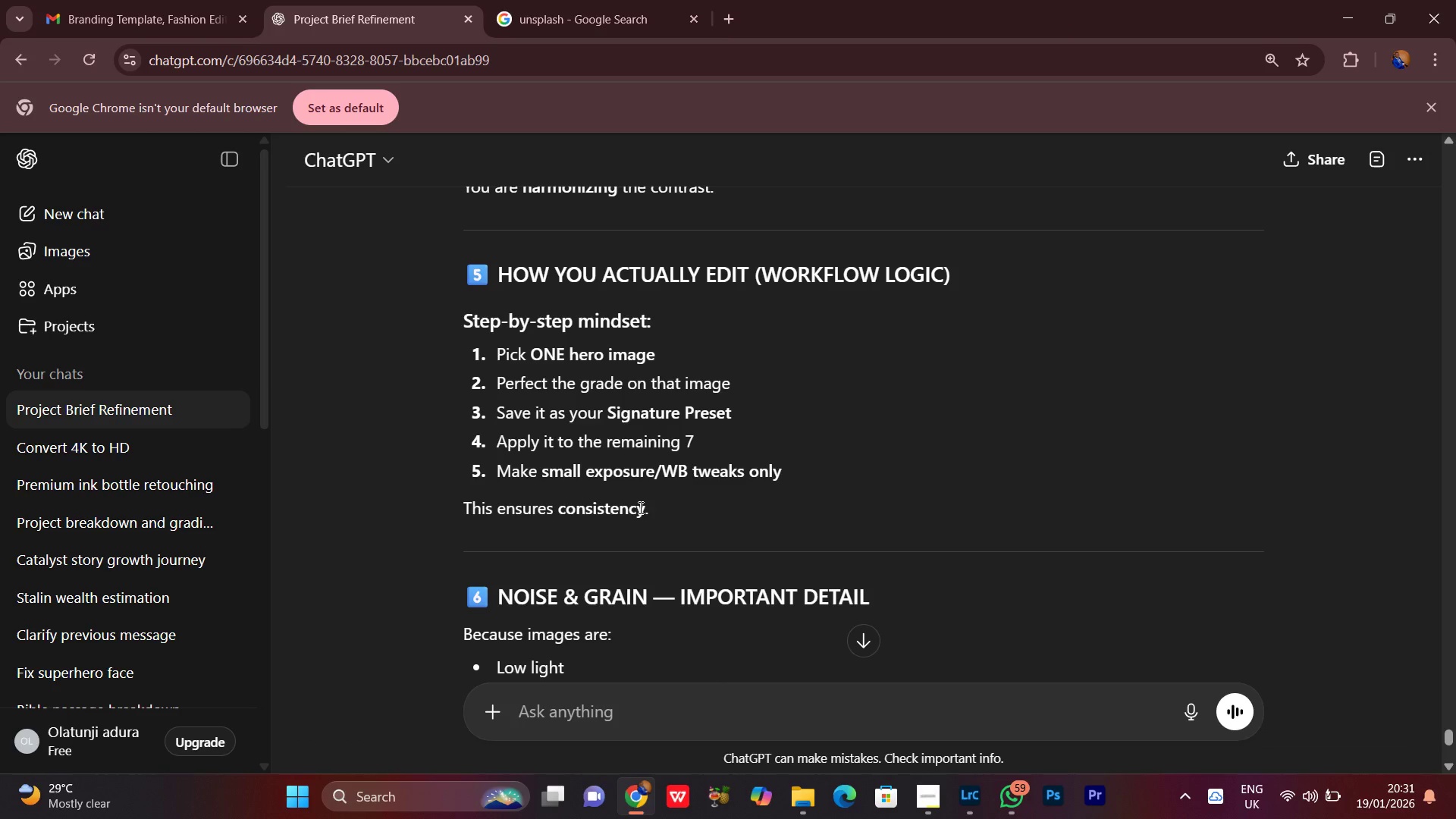 
scroll: coordinate [712, 509], scroll_direction: down, amount: 1.0
 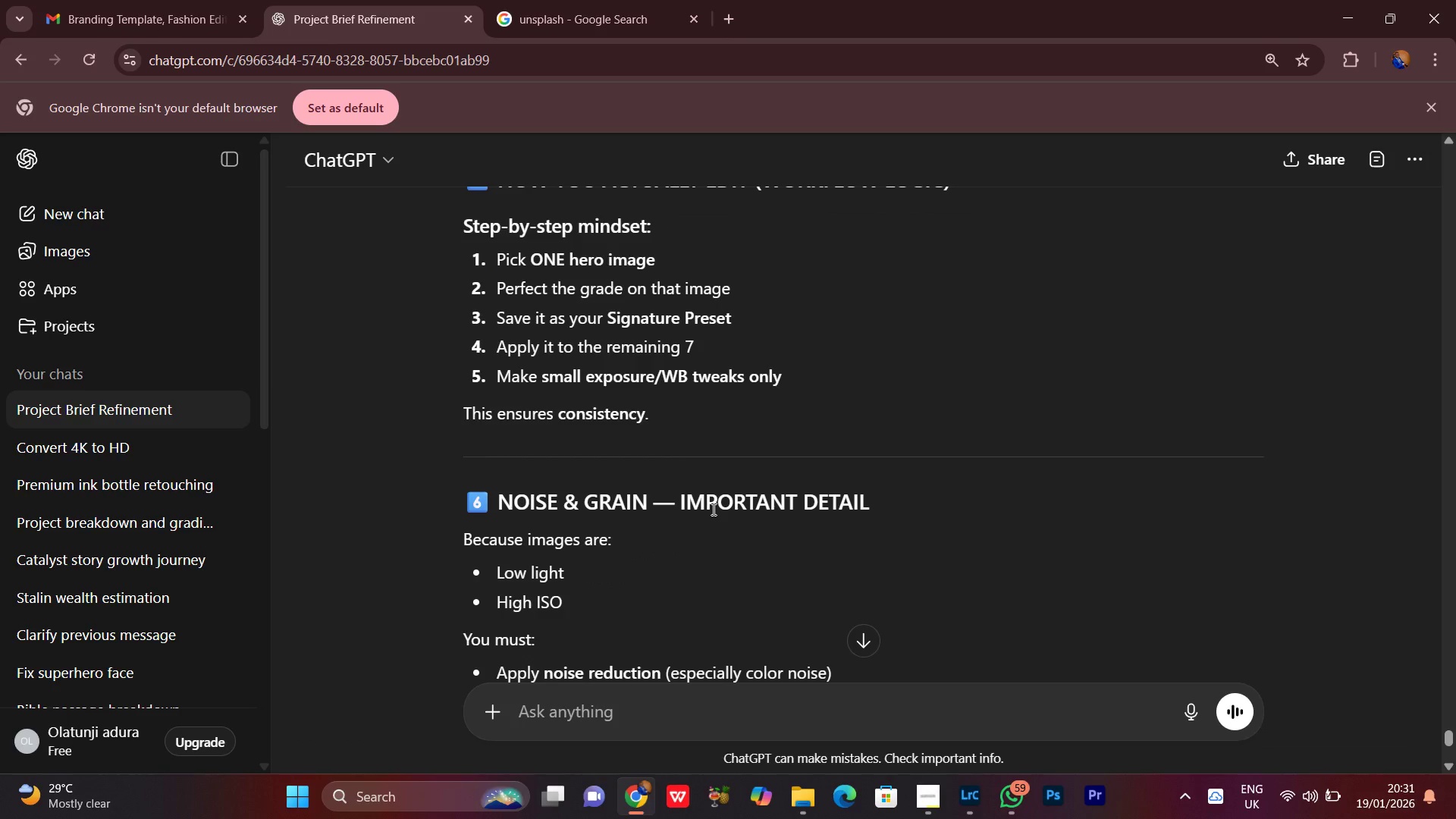 
scroll: coordinate [700, 507], scroll_direction: up, amount: 1.0
 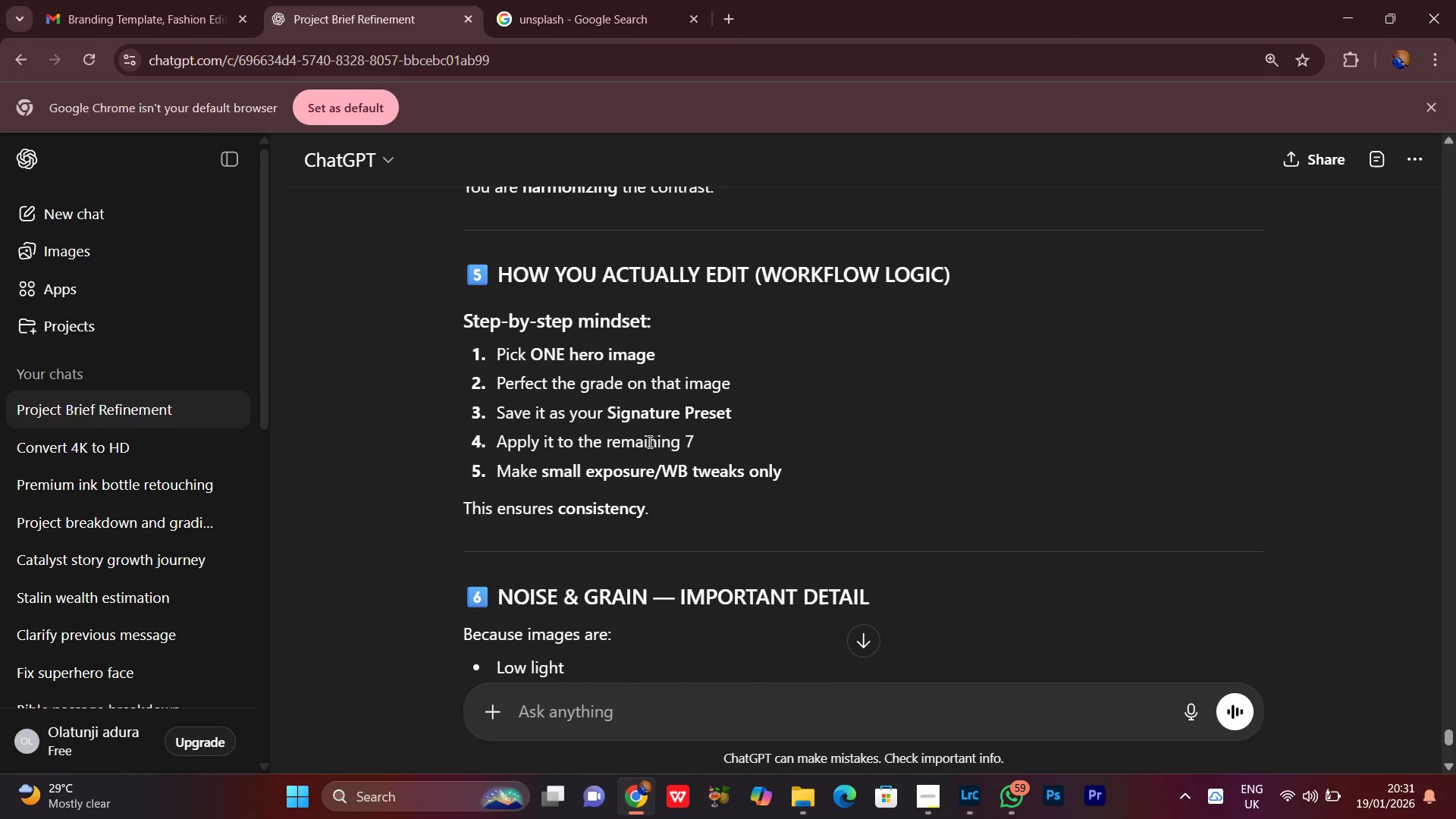 
scroll: coordinate [657, 566], scroll_direction: down, amount: 7.0
 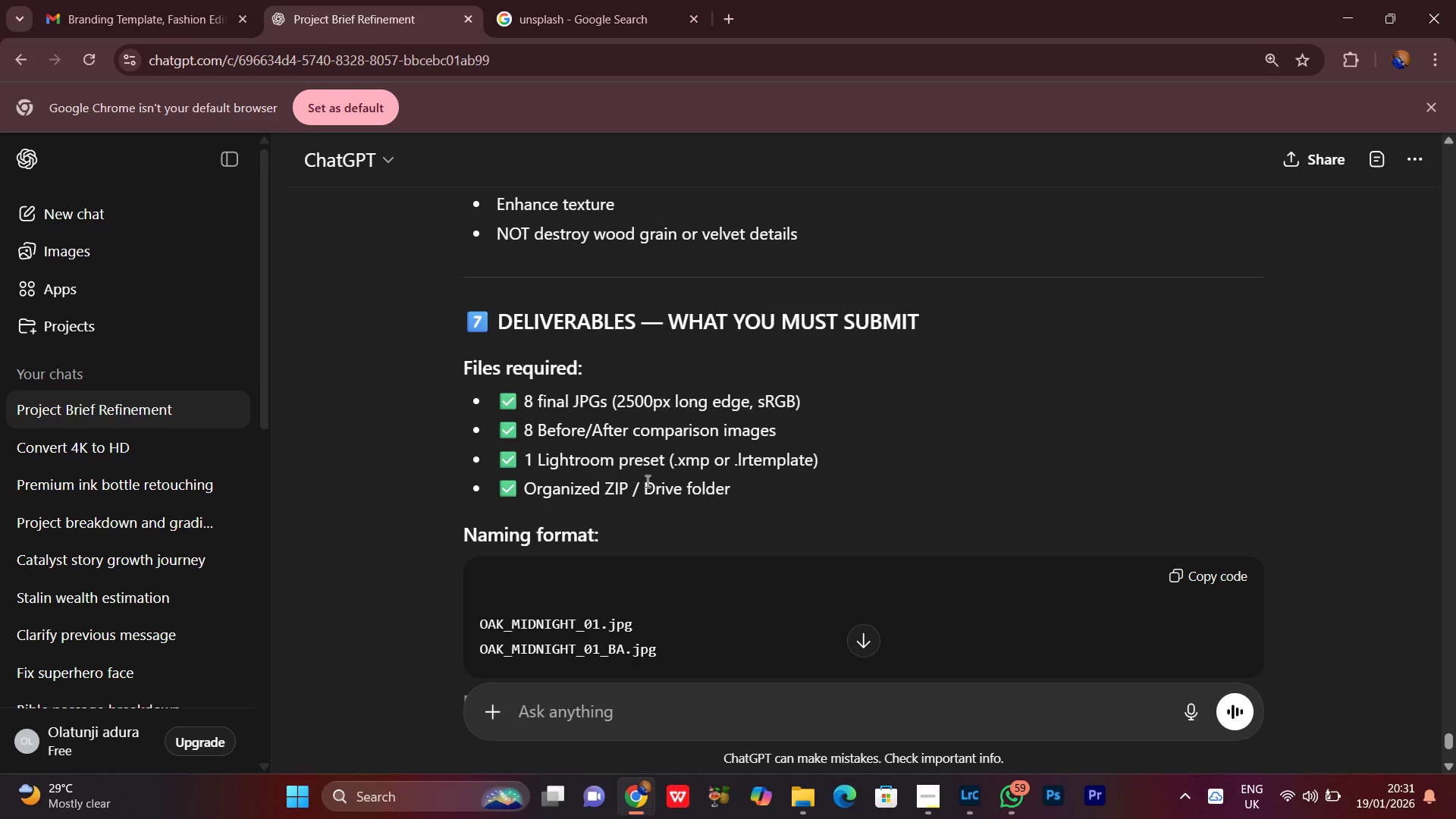 
scroll: coordinate [429, 514], scroll_direction: down, amount: 4.0
 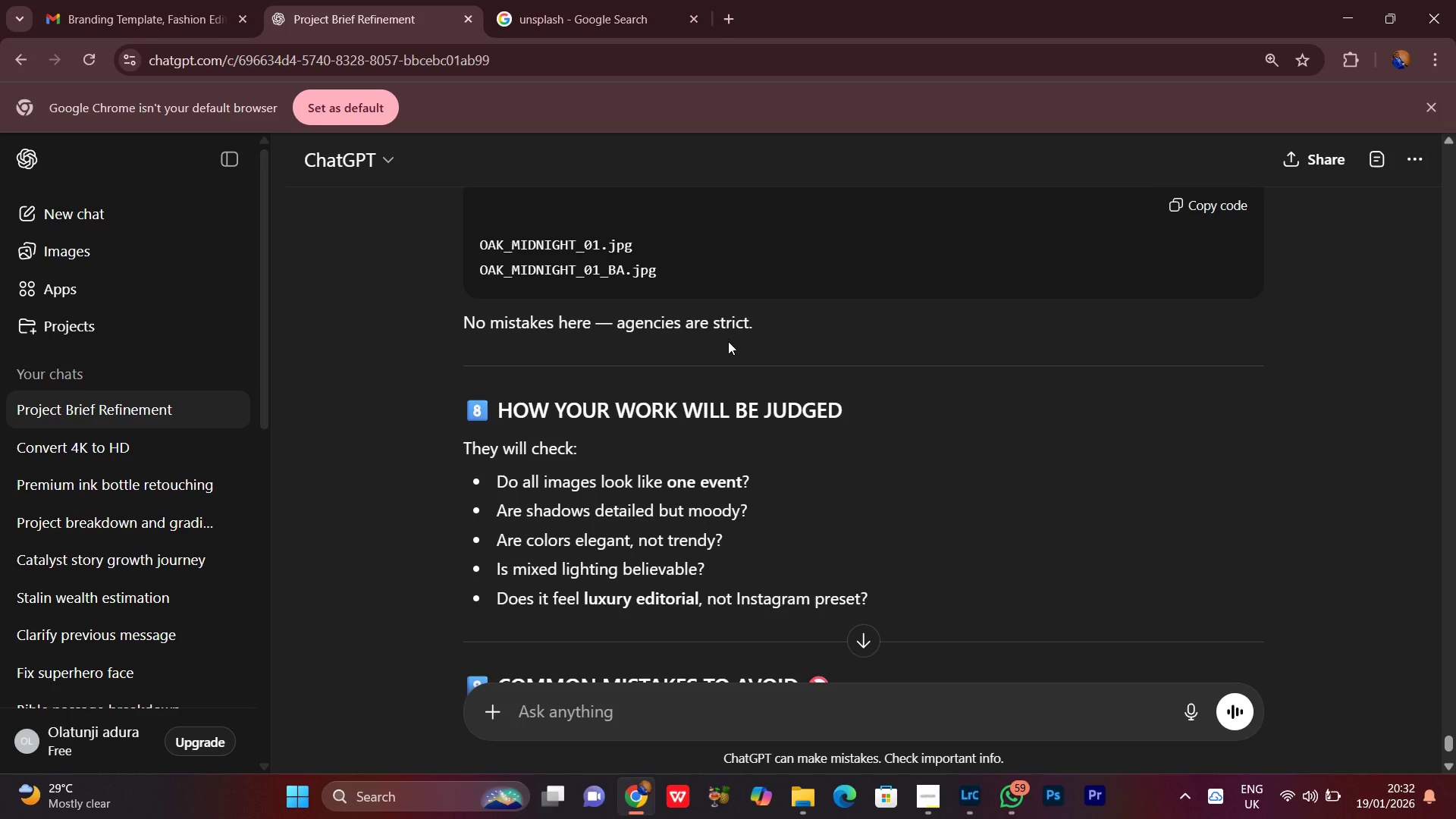 
scroll: coordinate [673, 398], scroll_direction: up, amount: 2.0
 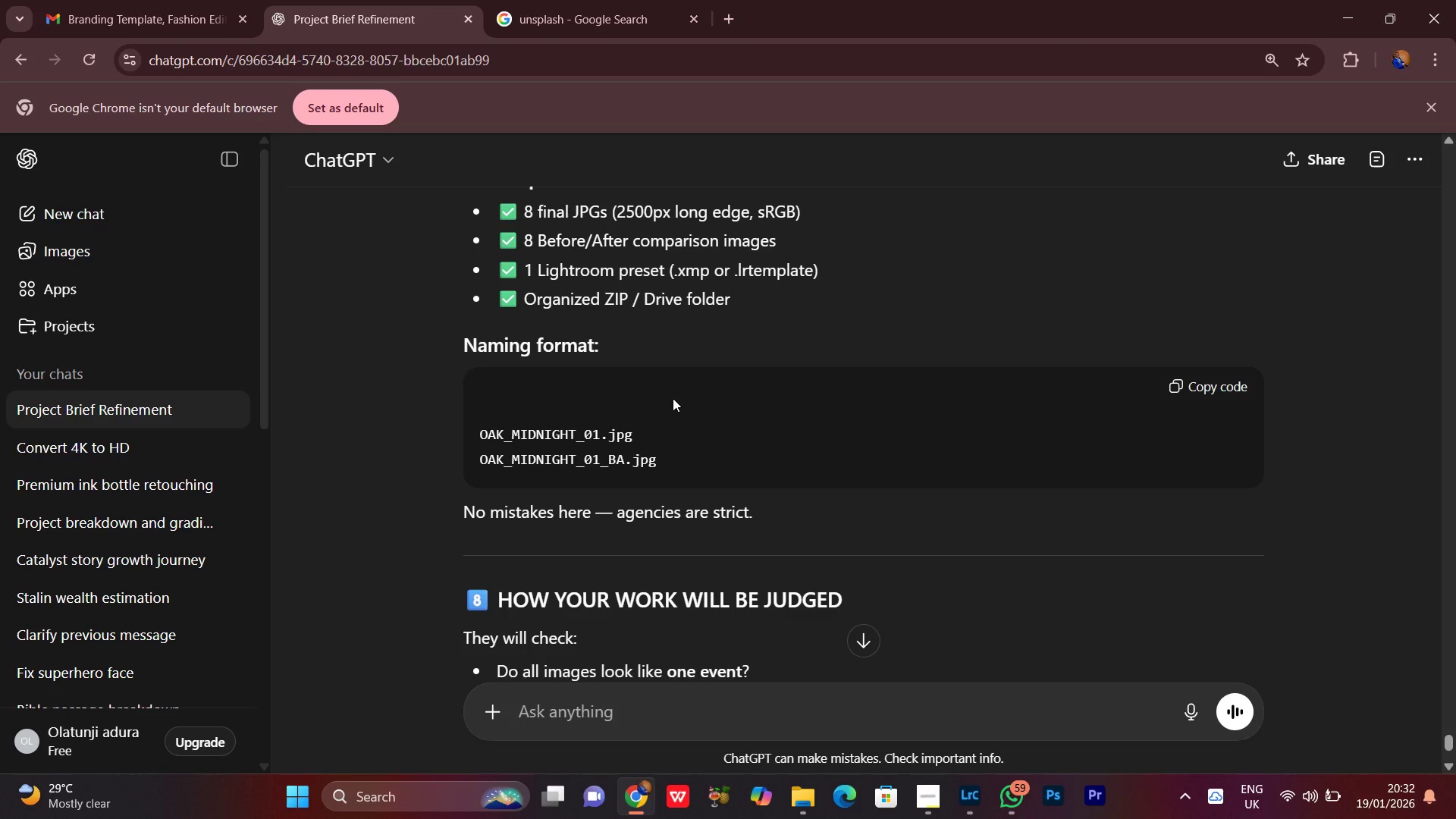 
scroll: coordinate [673, 398], scroll_direction: down, amount: 3.0
 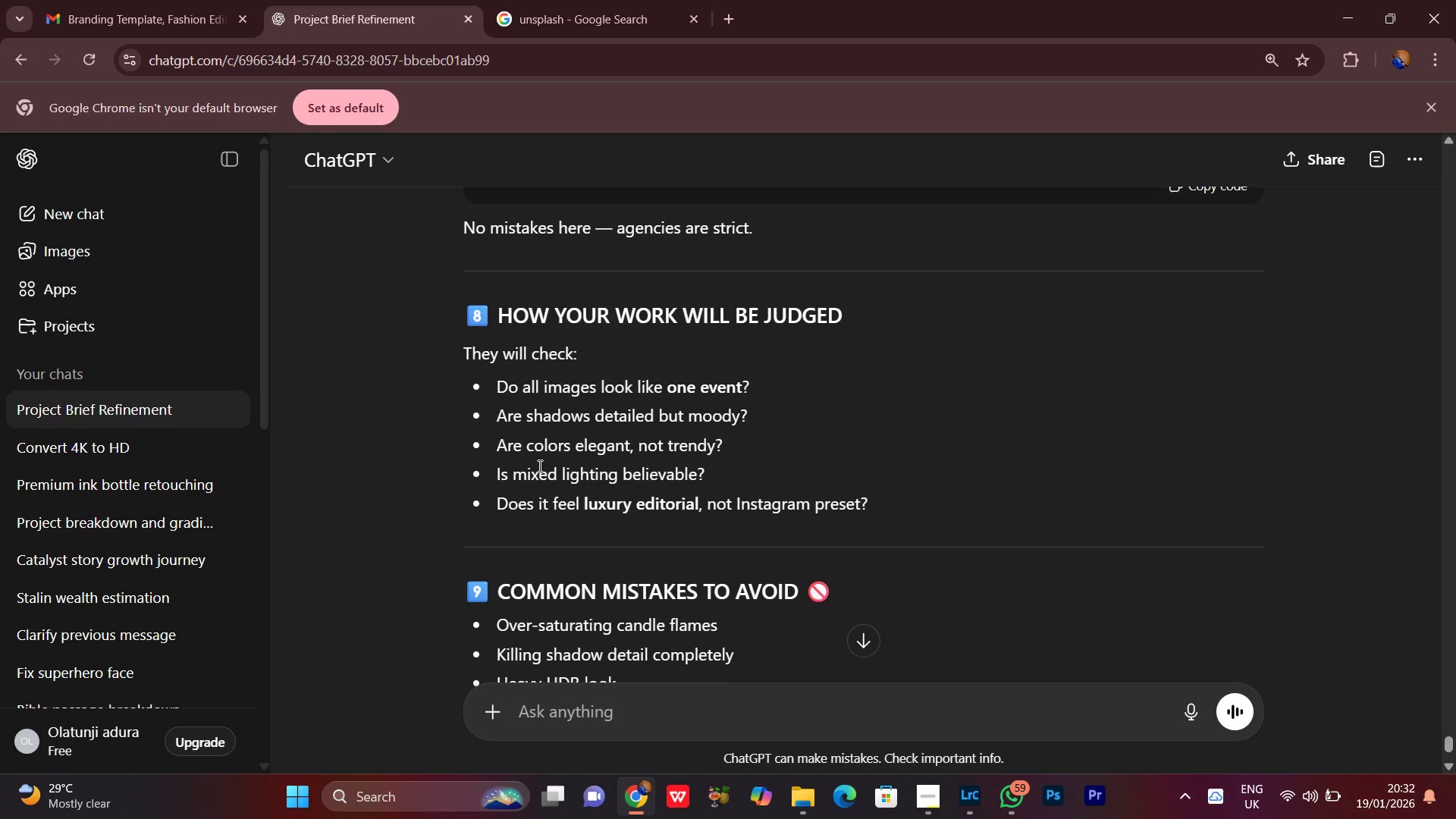 
wait(17.56)
 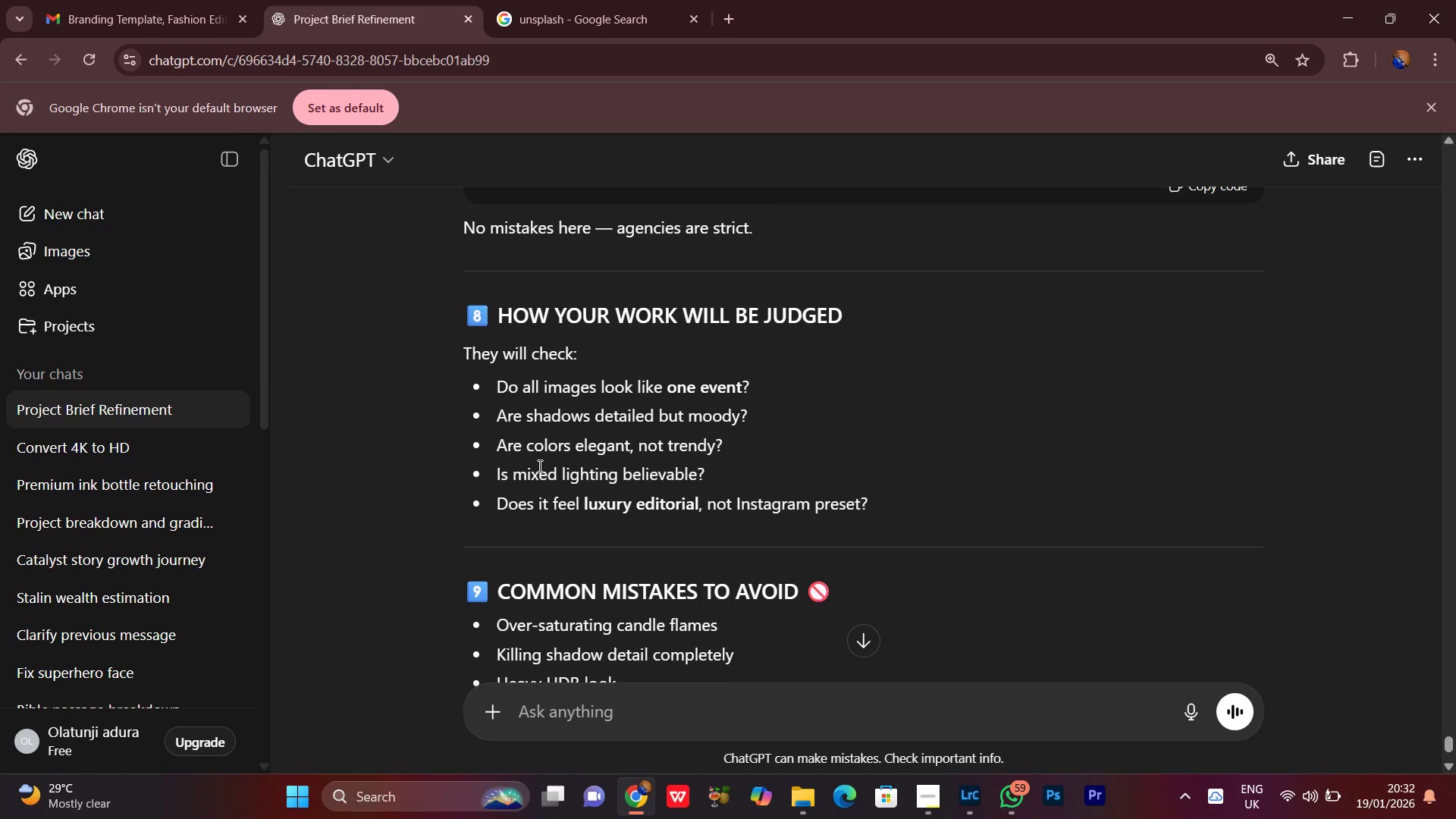 
scroll: coordinate [686, 466], scroll_direction: down, amount: 3.0
 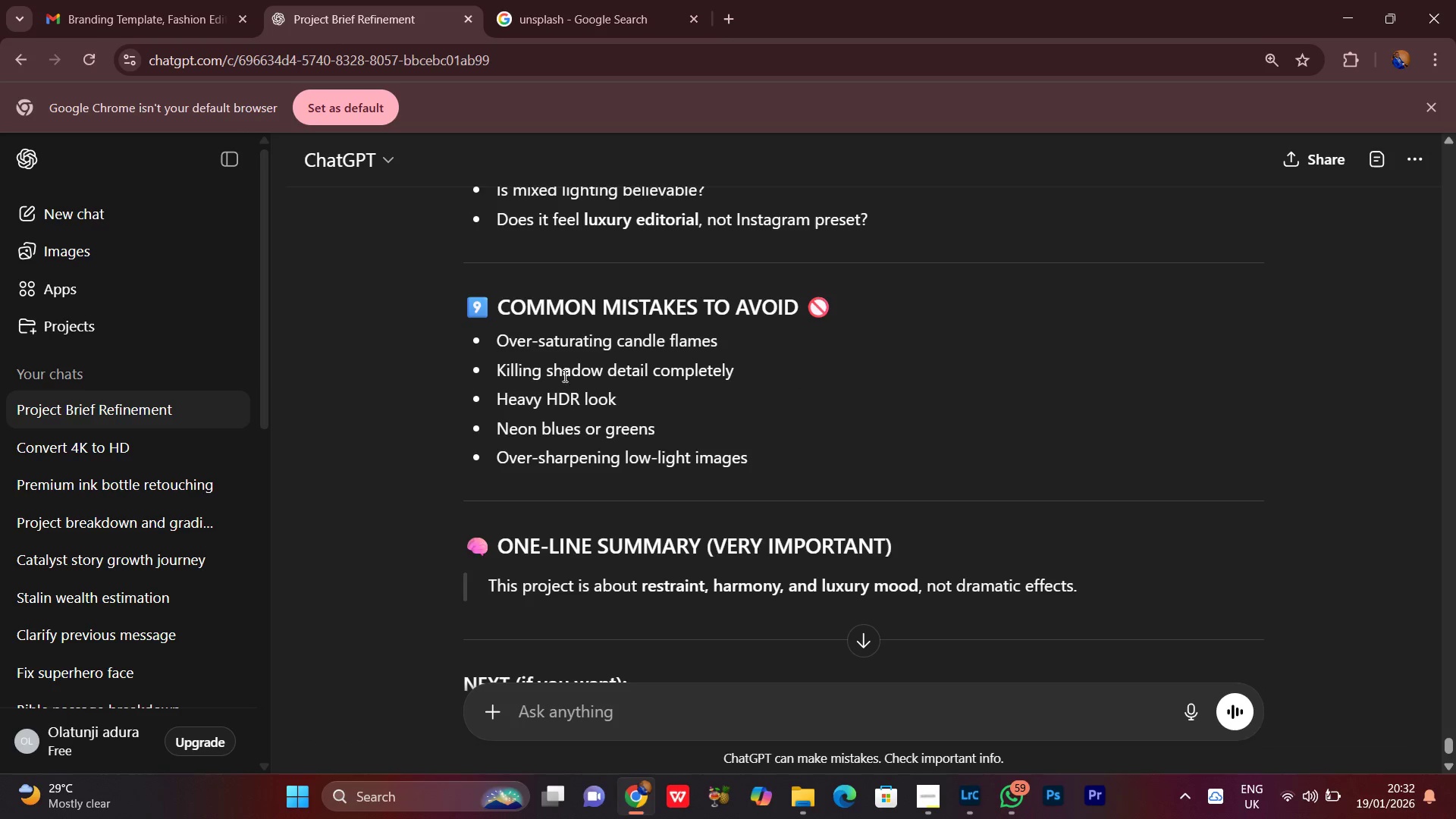 
wait(8.78)
 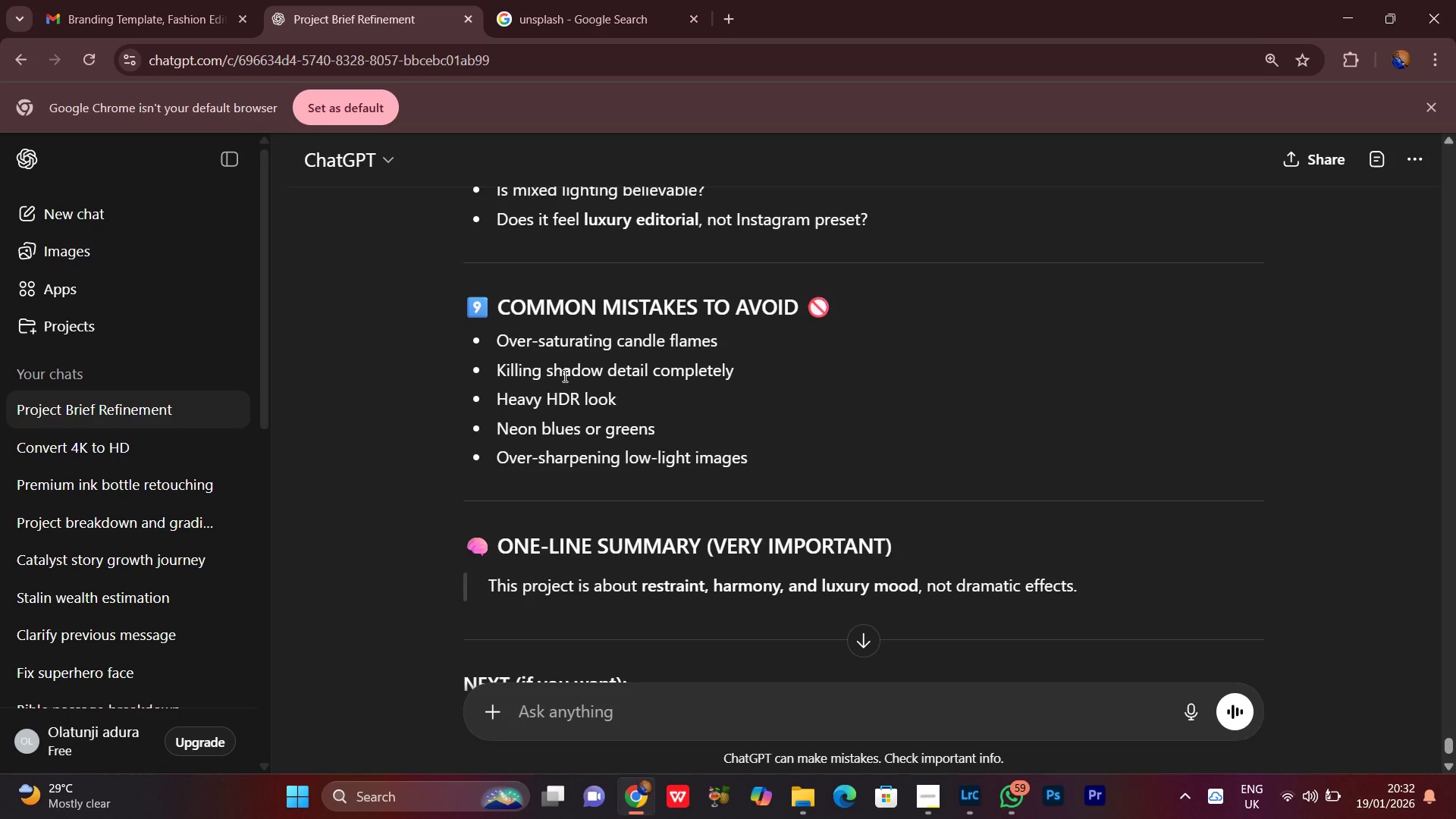 
scroll: coordinate [570, 440], scroll_direction: down, amount: 5.0
 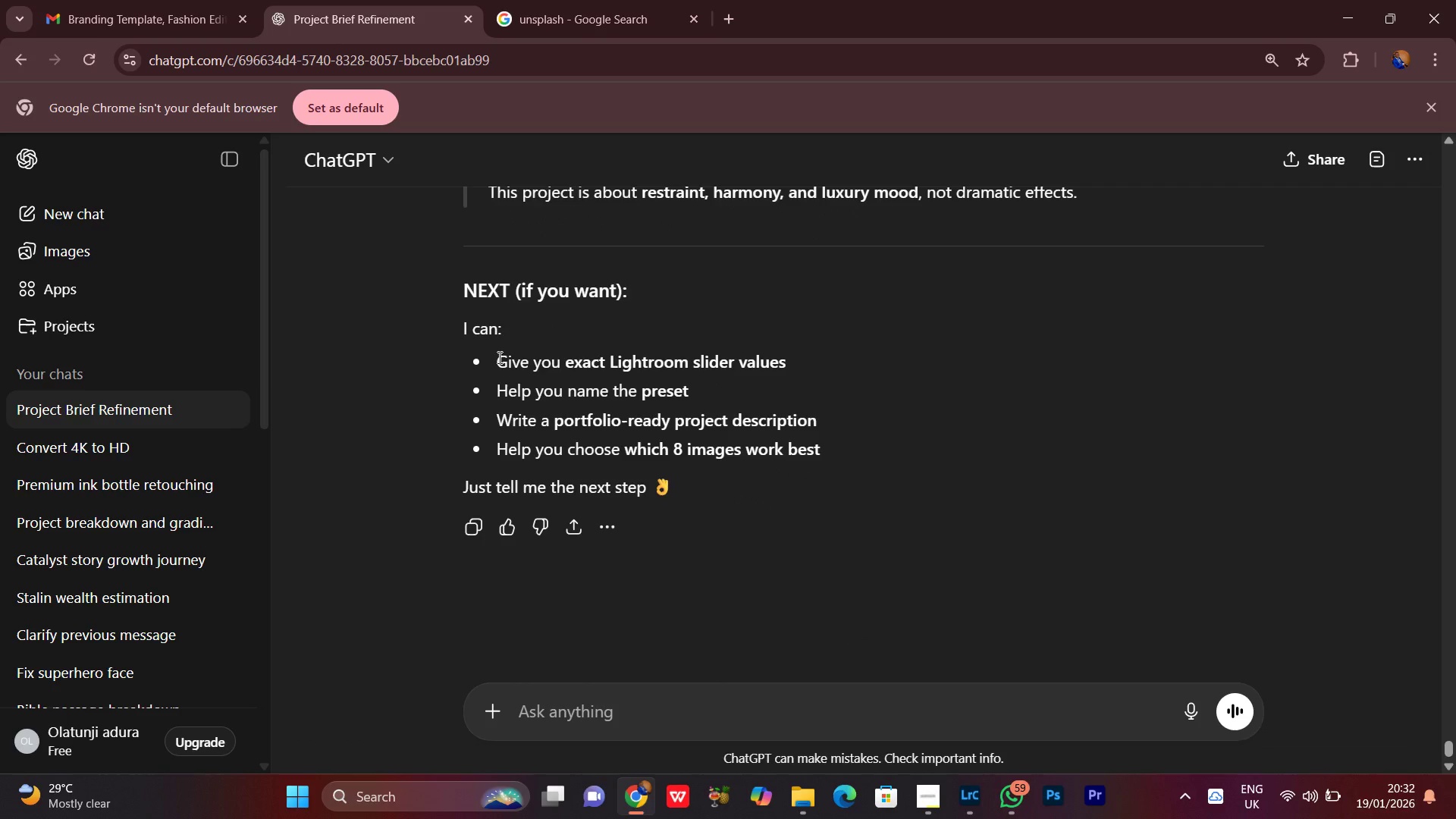 
left_click_drag(start_coordinate=[498, 357], to_coordinate=[799, 358])
 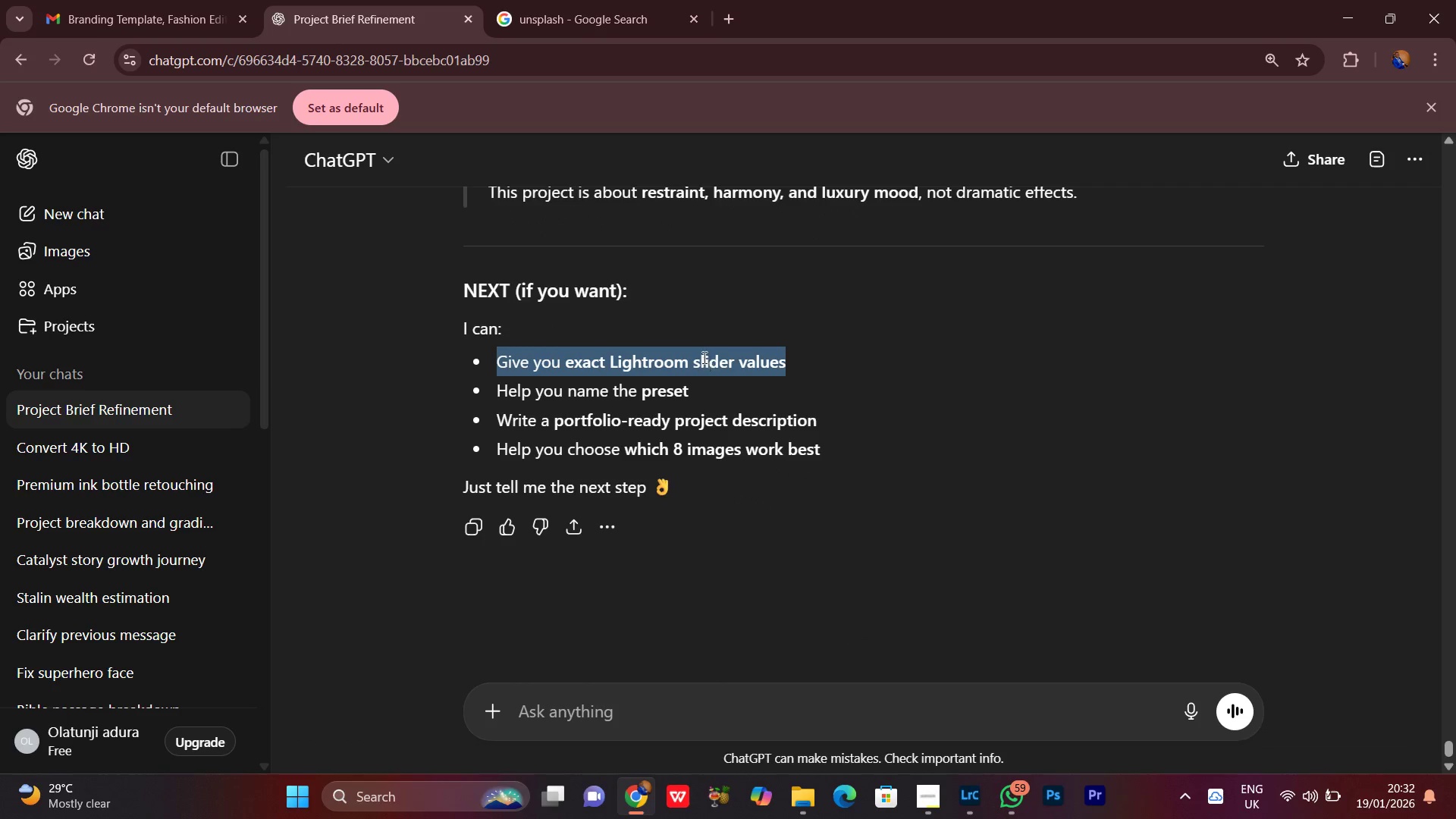 
right_click([698, 358])
 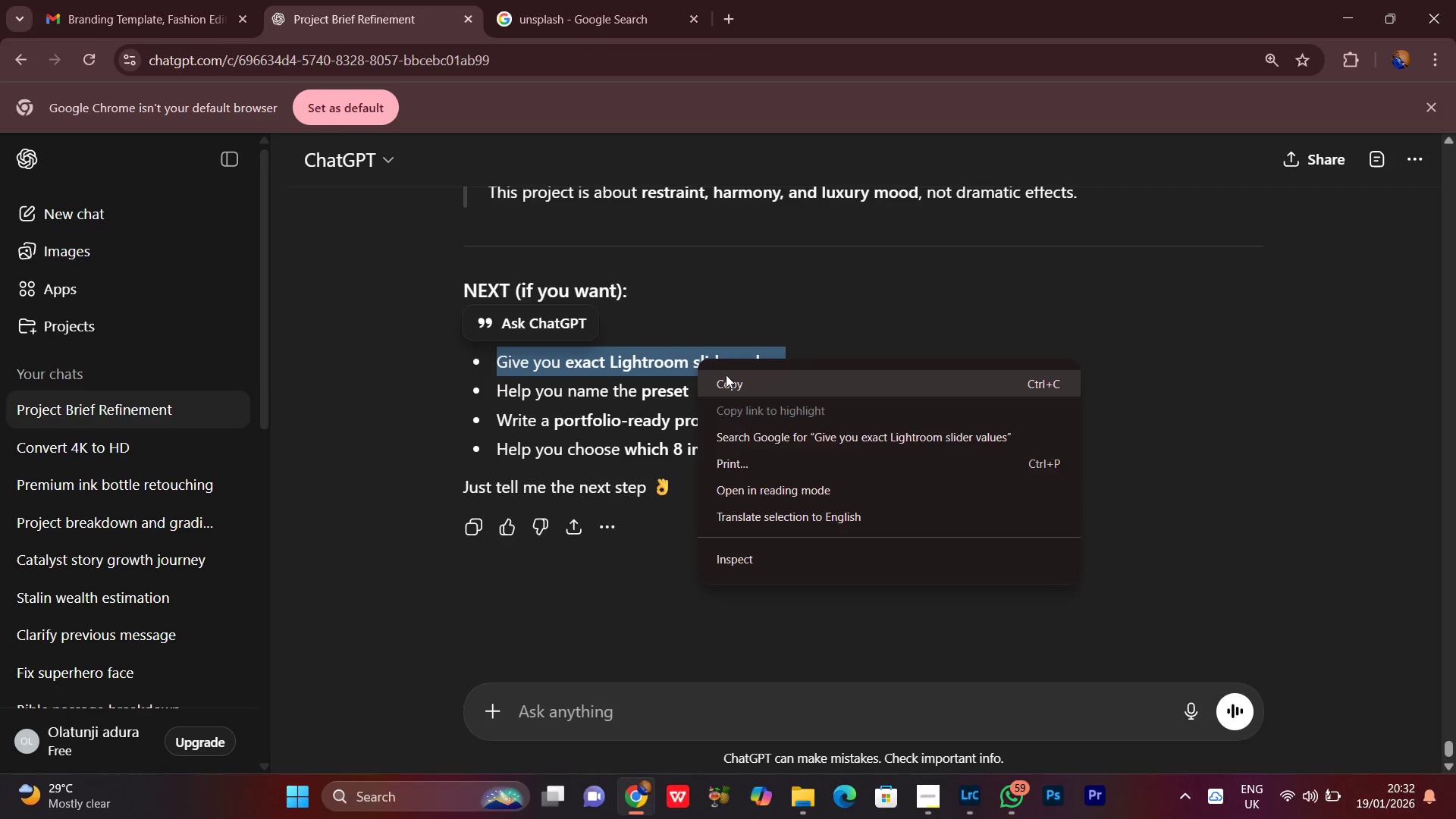 
left_click([727, 376])
 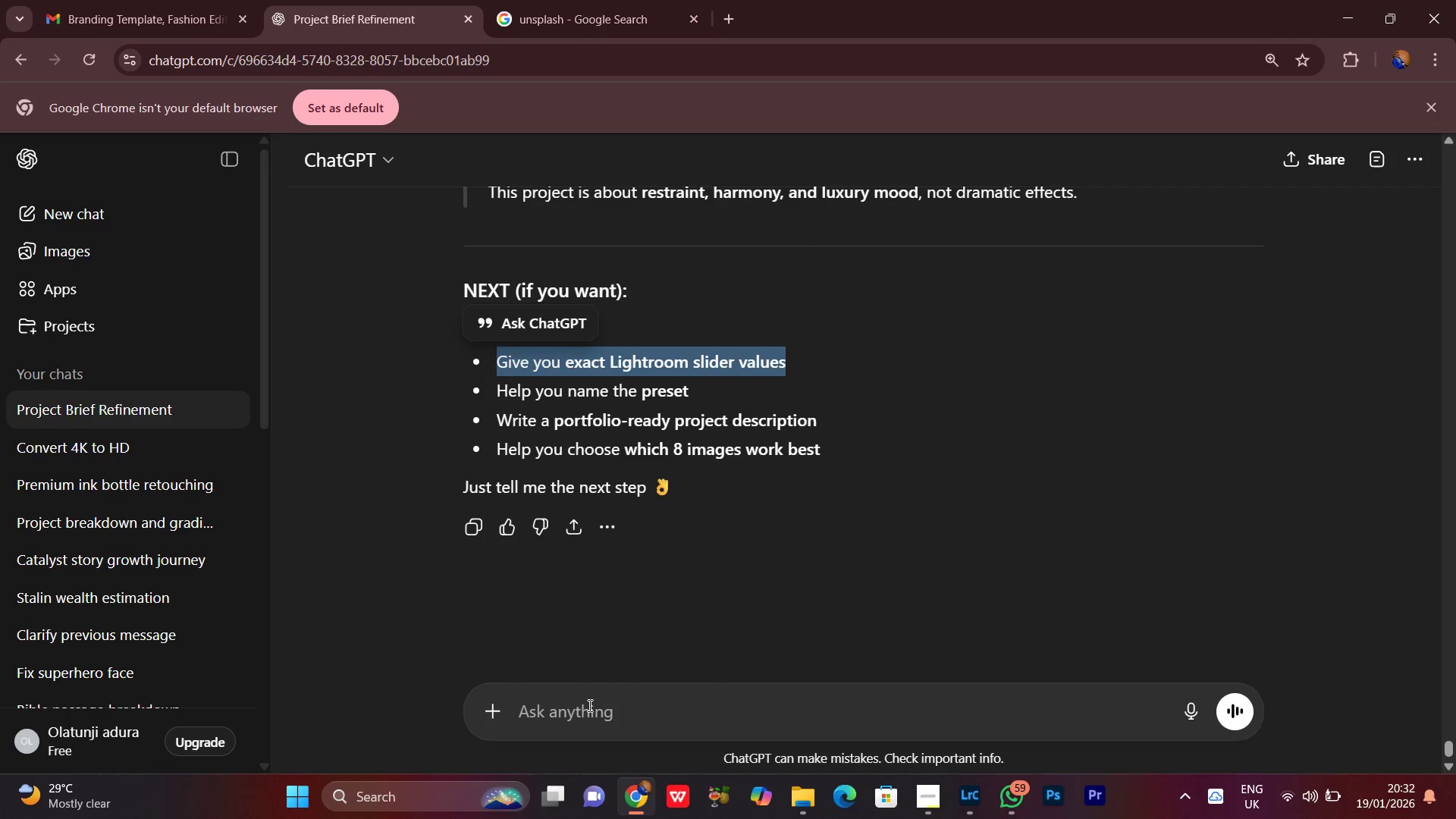 
left_click([570, 733])
 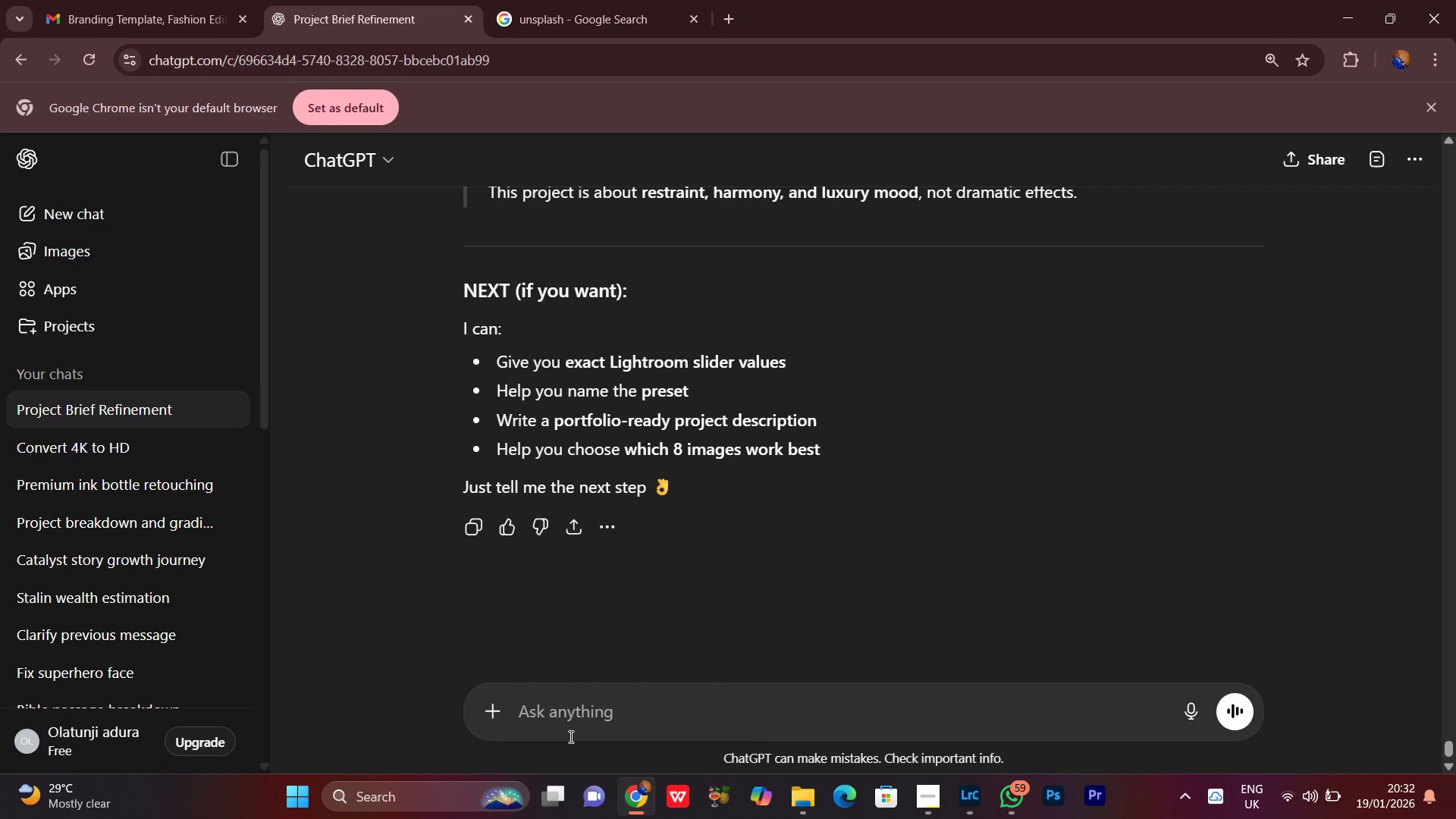 
key(Control+V)
 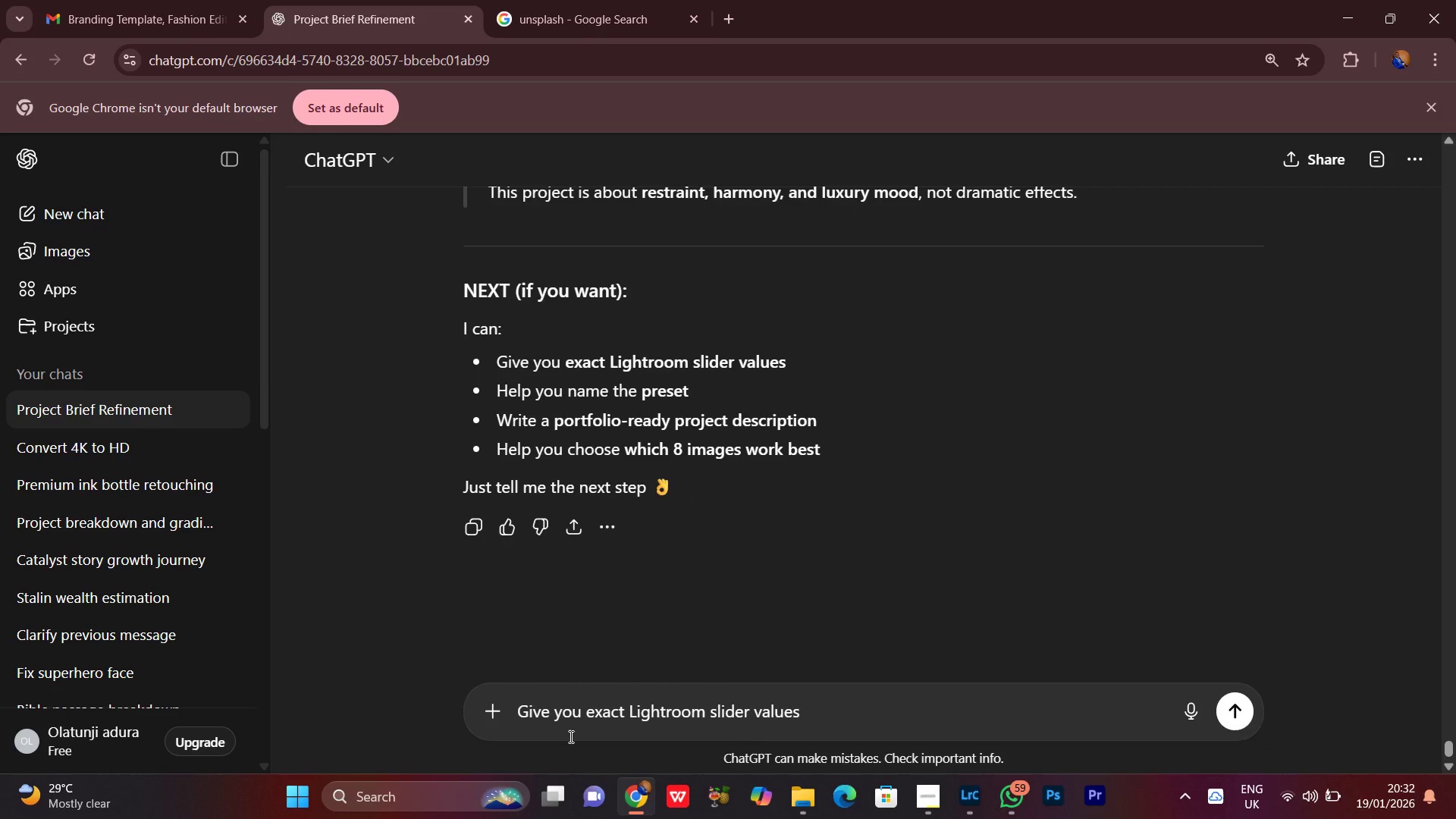 
type(.... thean)
key(Backspace)
key(Backspace)
key(Backspace)
type(ank to)
key(Backspace)
key(Backspace)
type(you)
 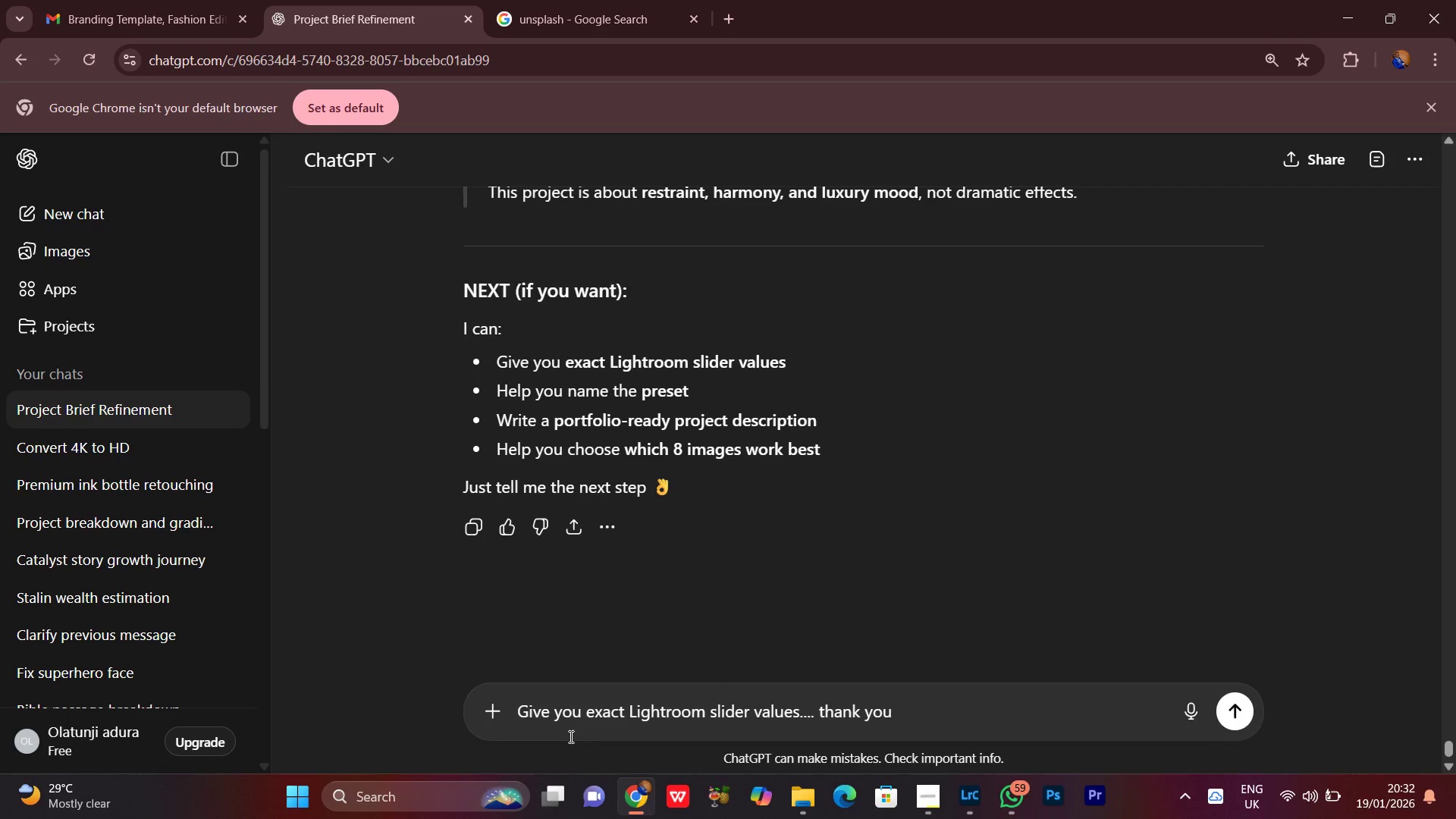 
key(Enter)
 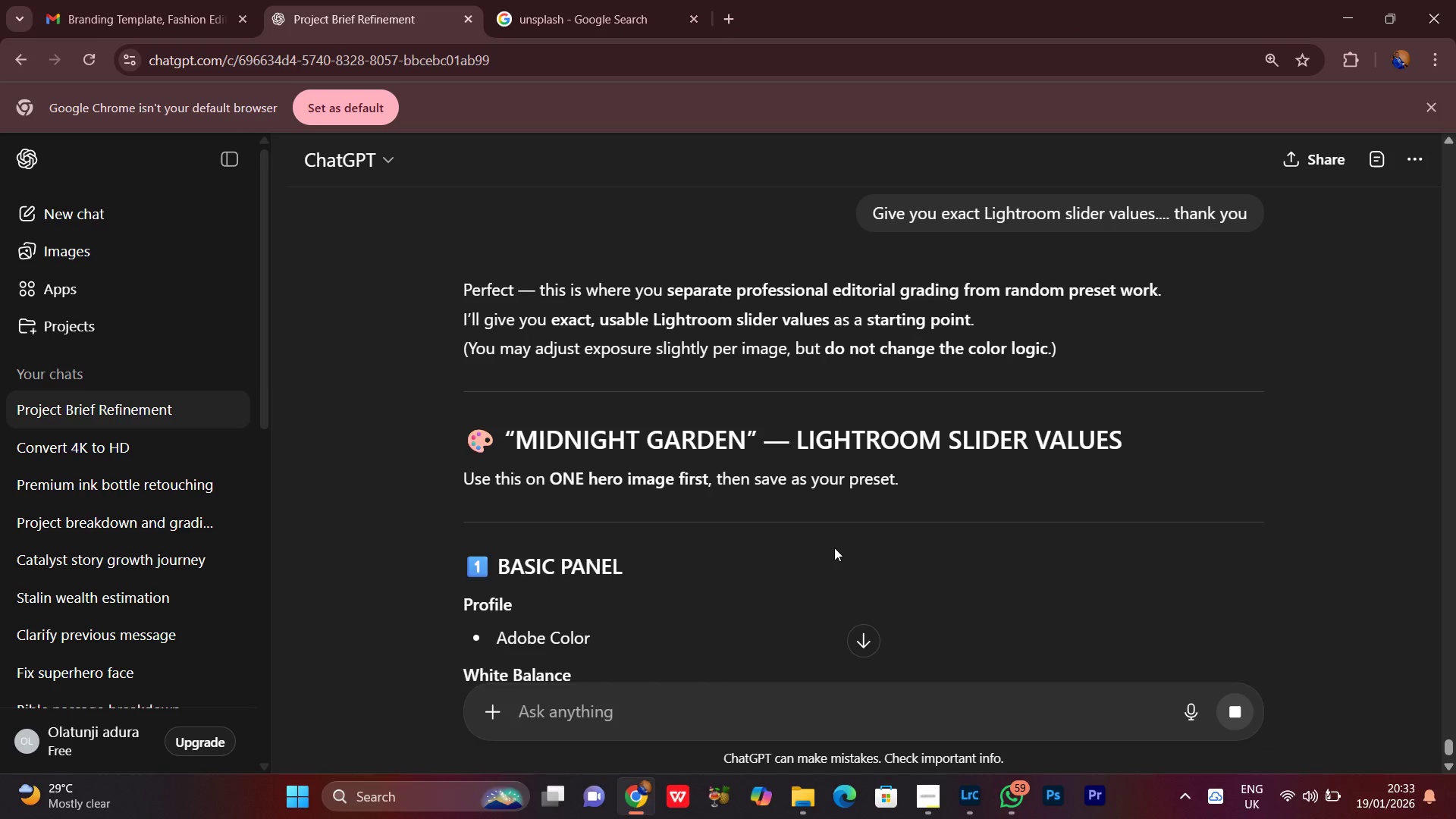 
wait(12.94)
 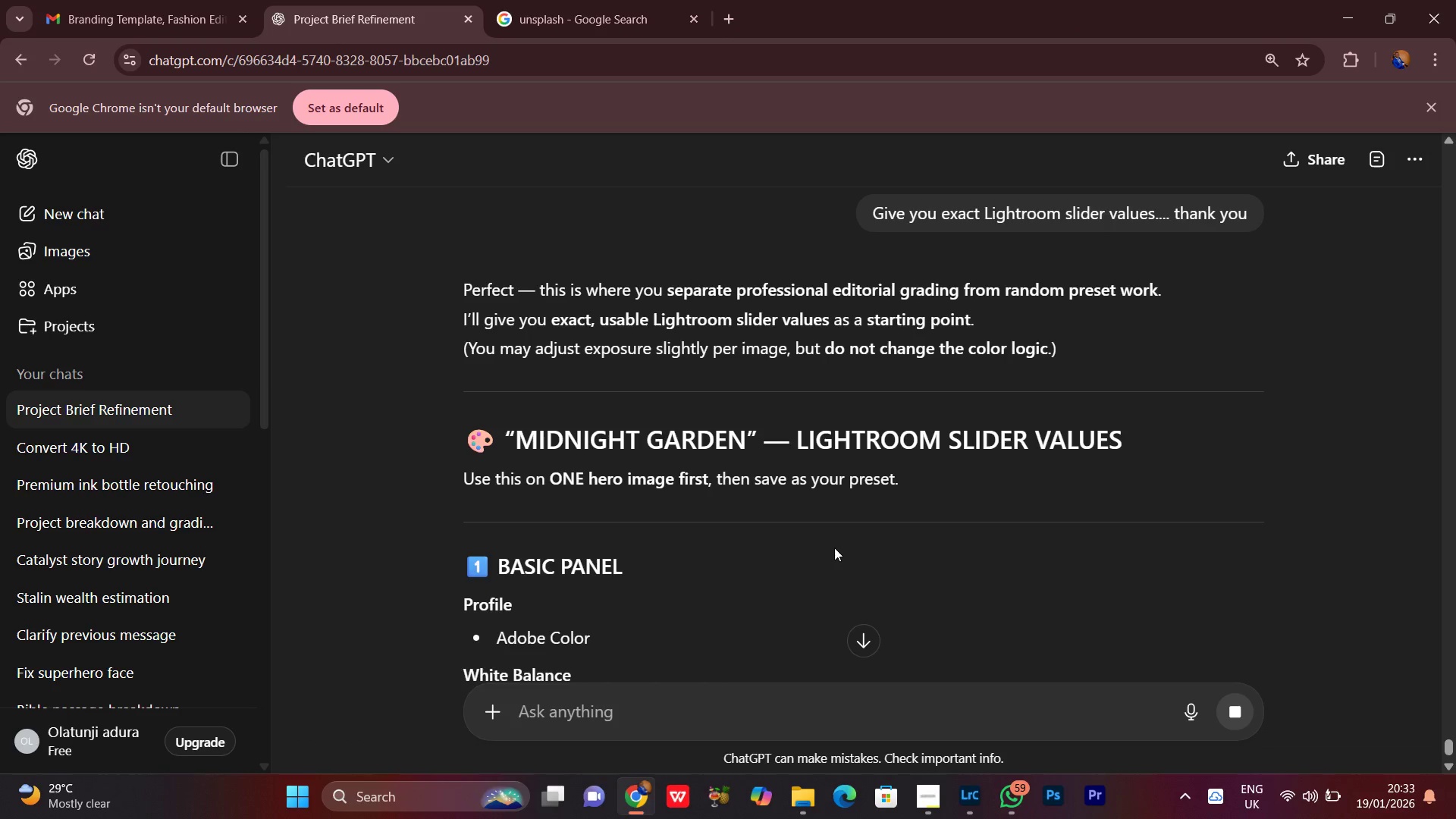 
scroll: coordinate [890, 485], scroll_direction: down, amount: 3.0
 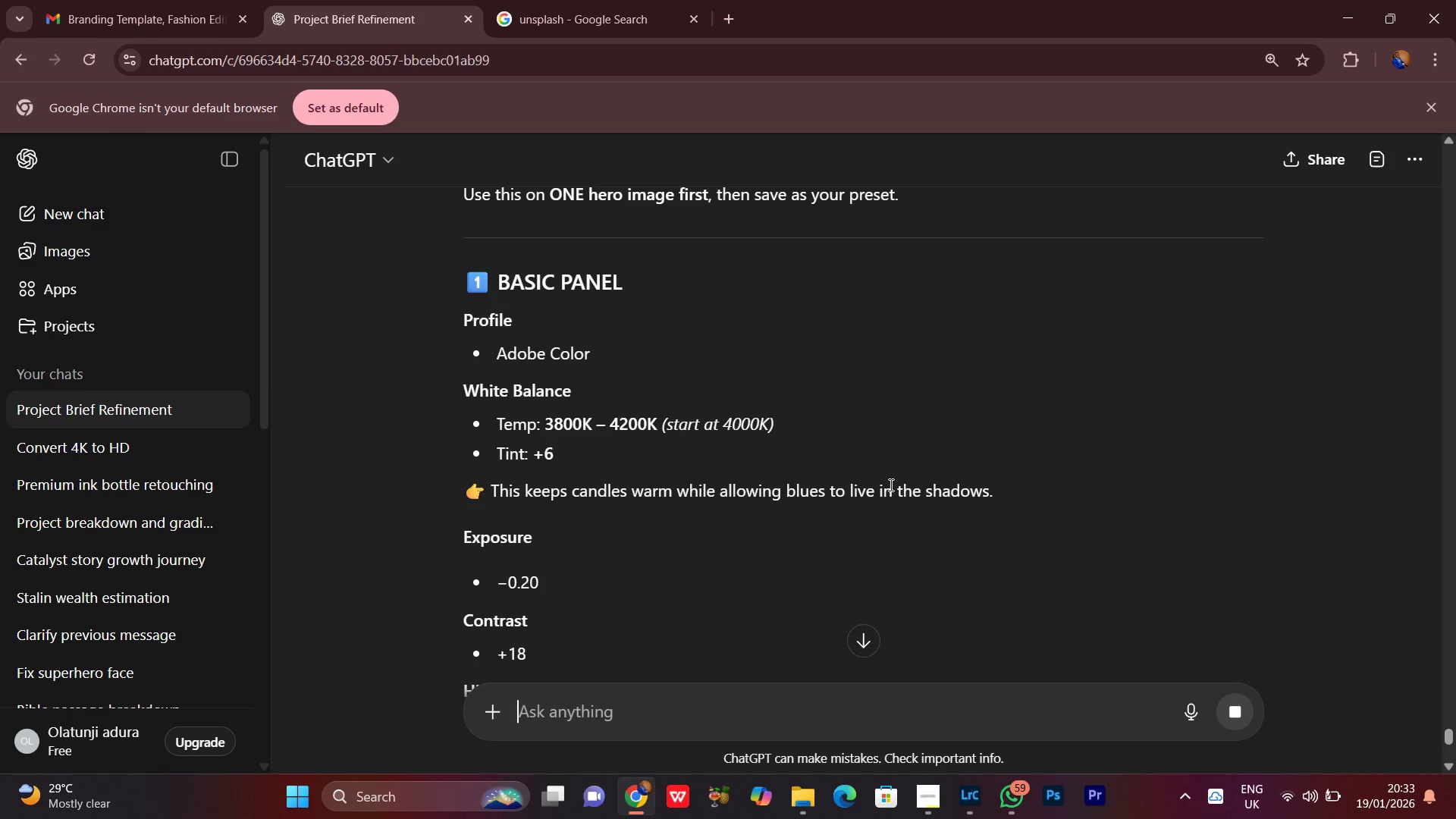 
wait(5.2)
 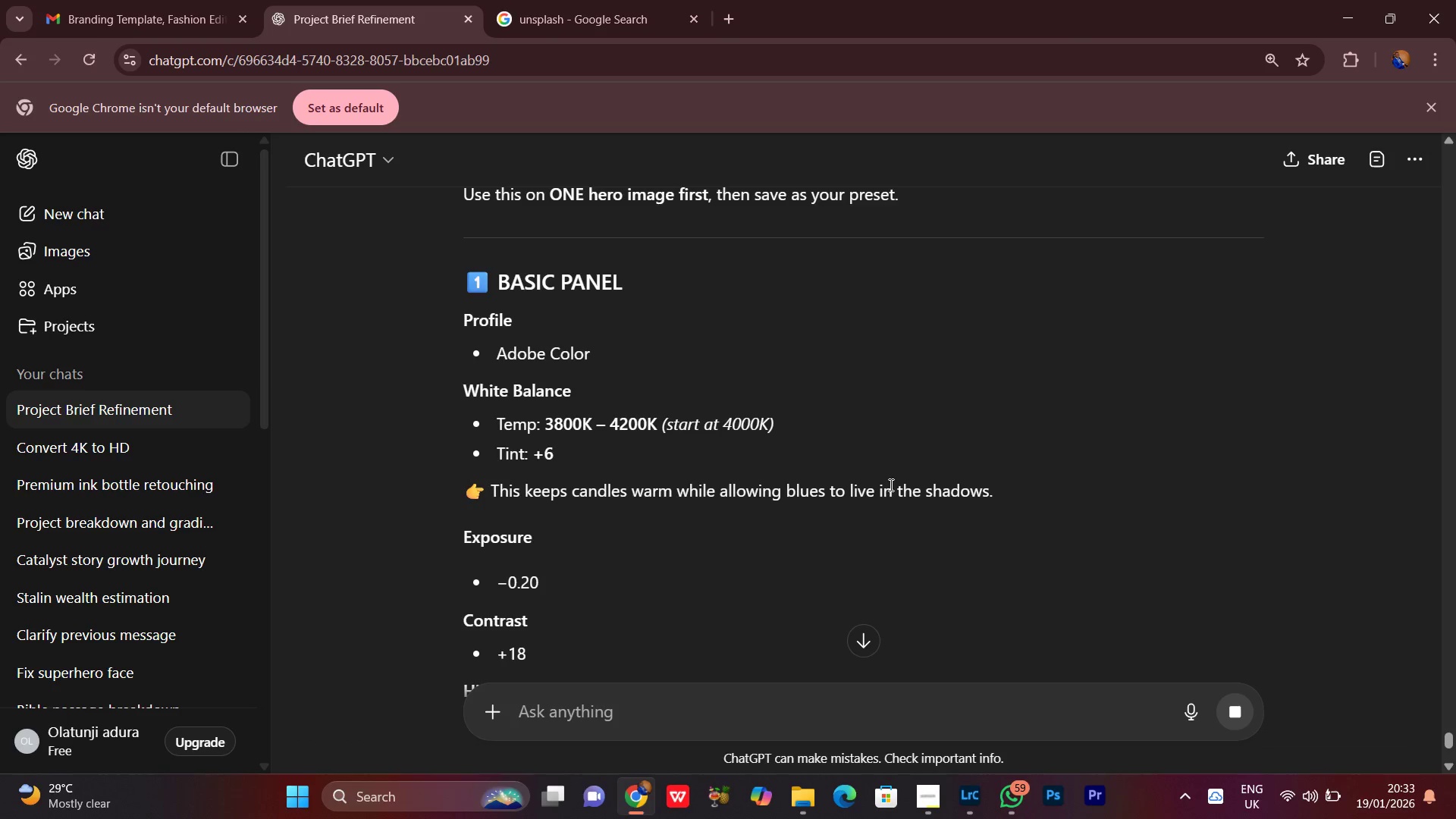 
scroll: coordinate [831, 450], scroll_direction: down, amount: 15.0
 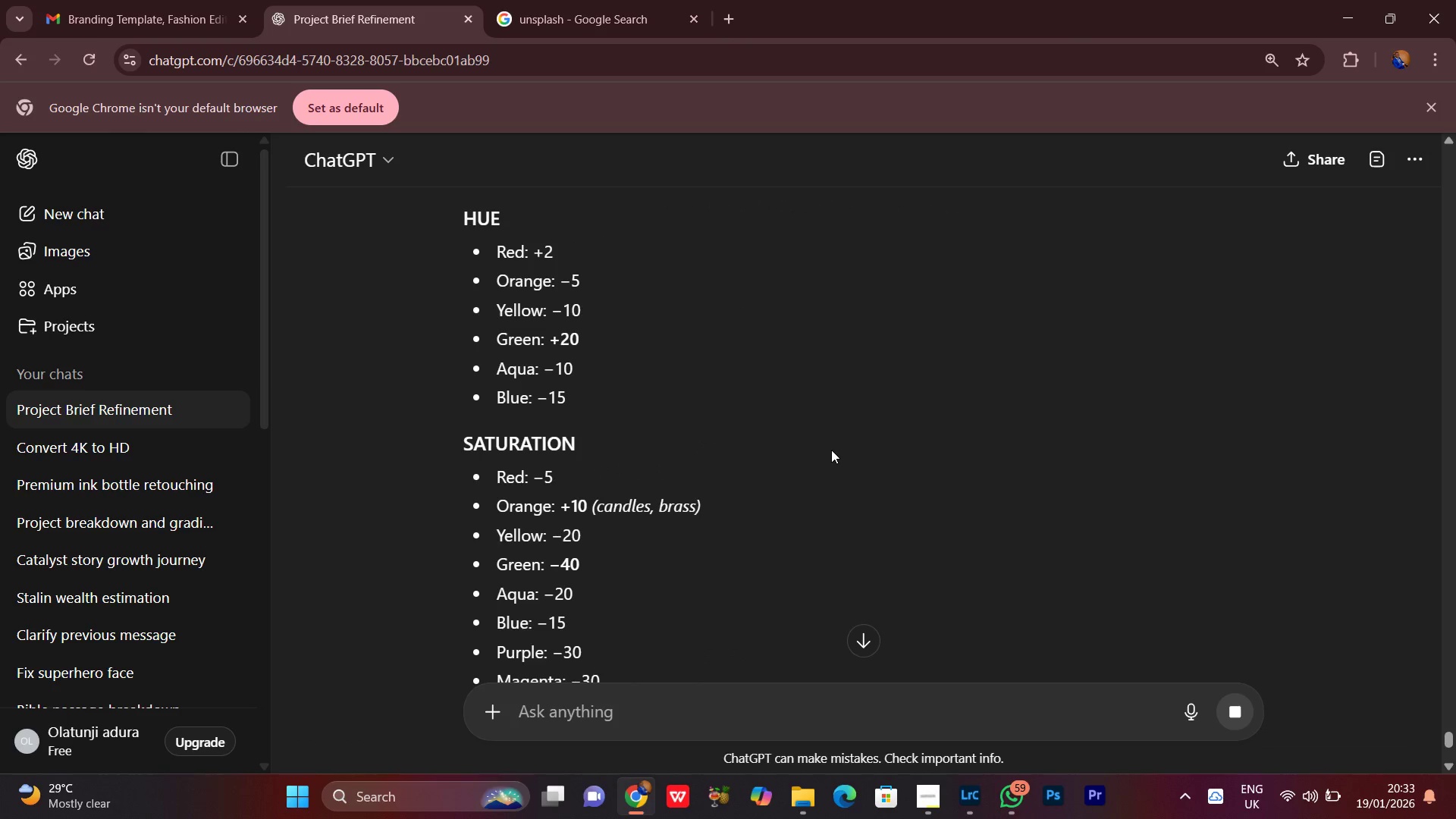 
key(Control+Minus)
 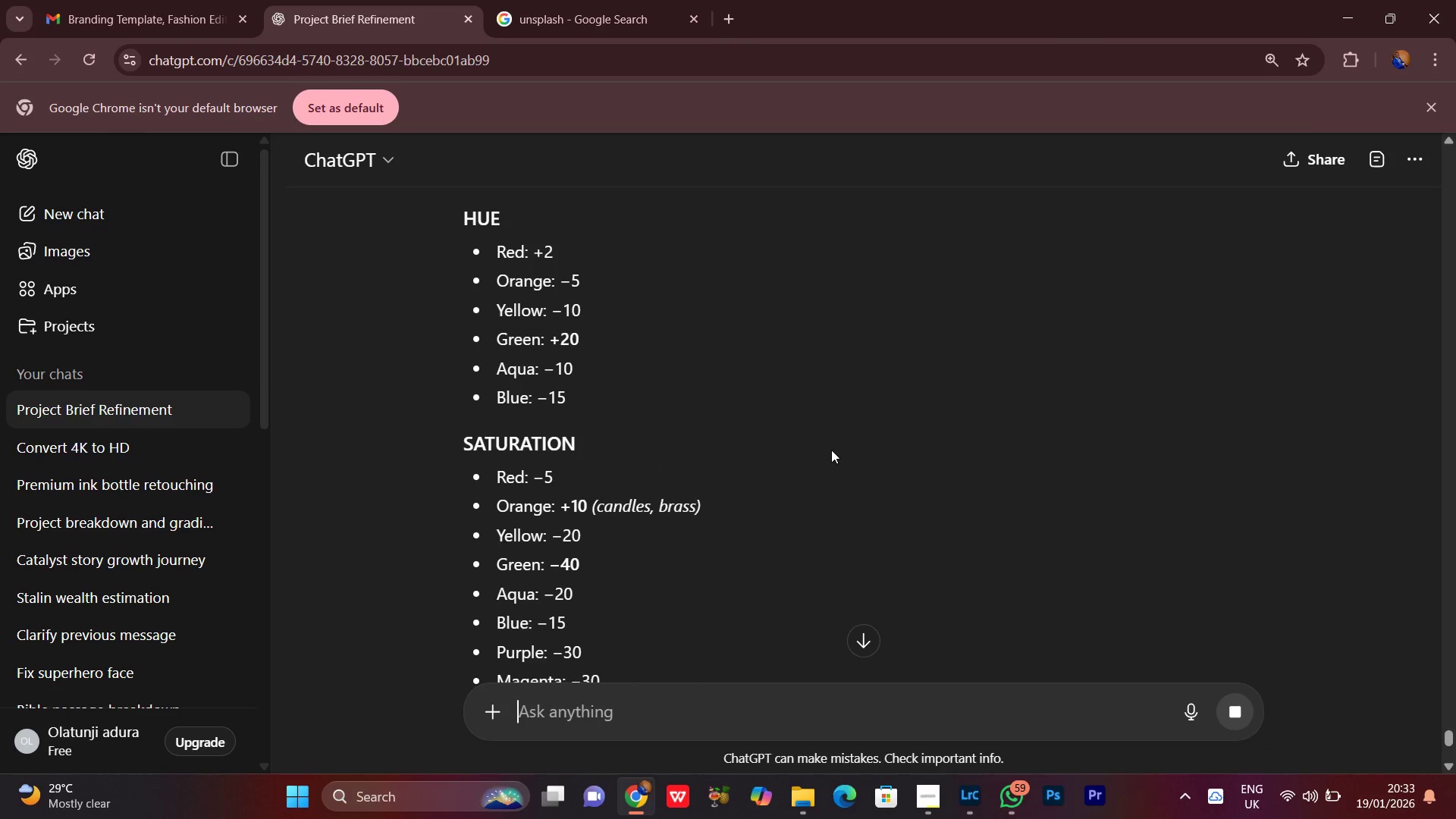 
key(Control+Minus)
 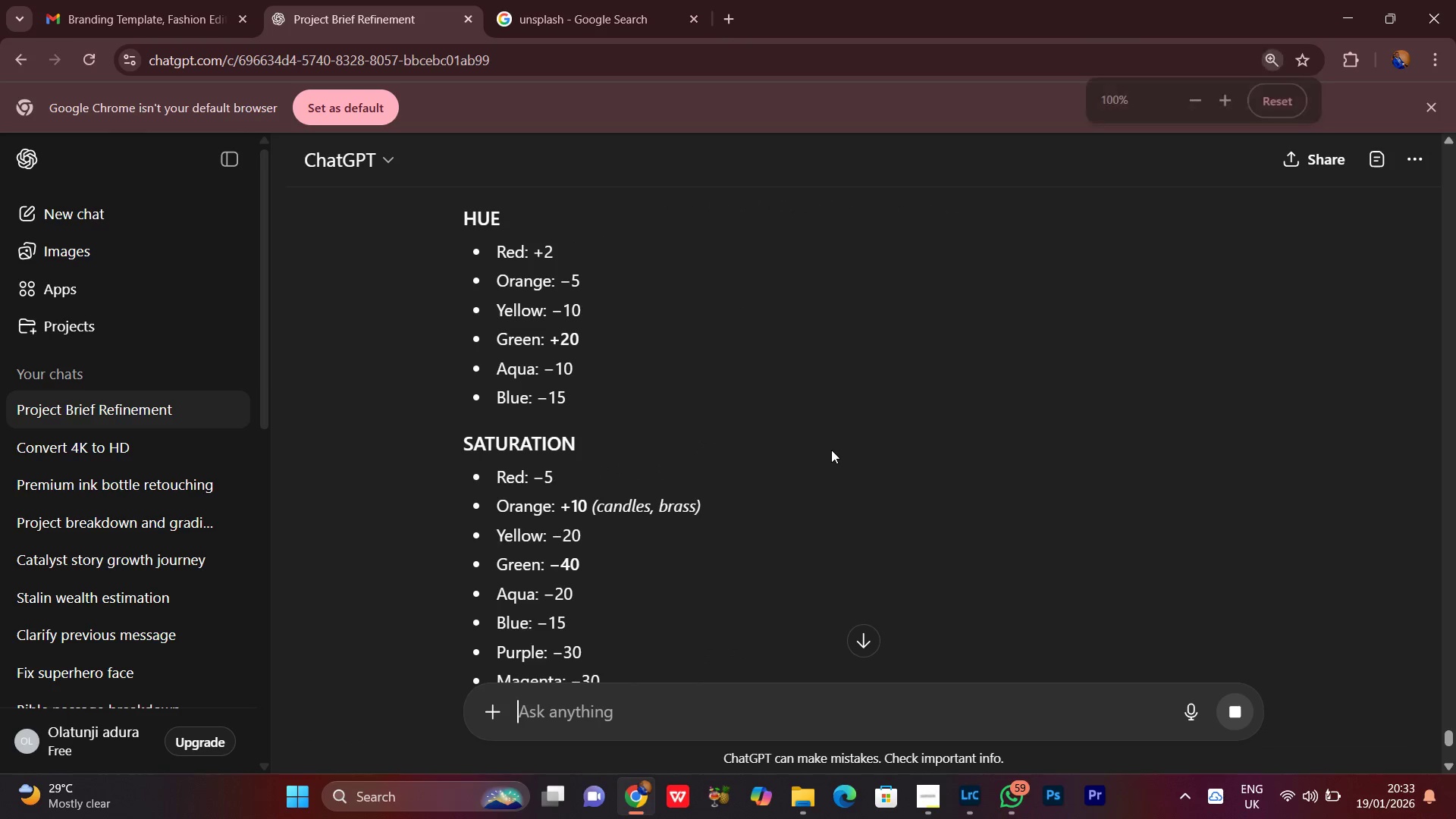 
key(Control+Minus)
 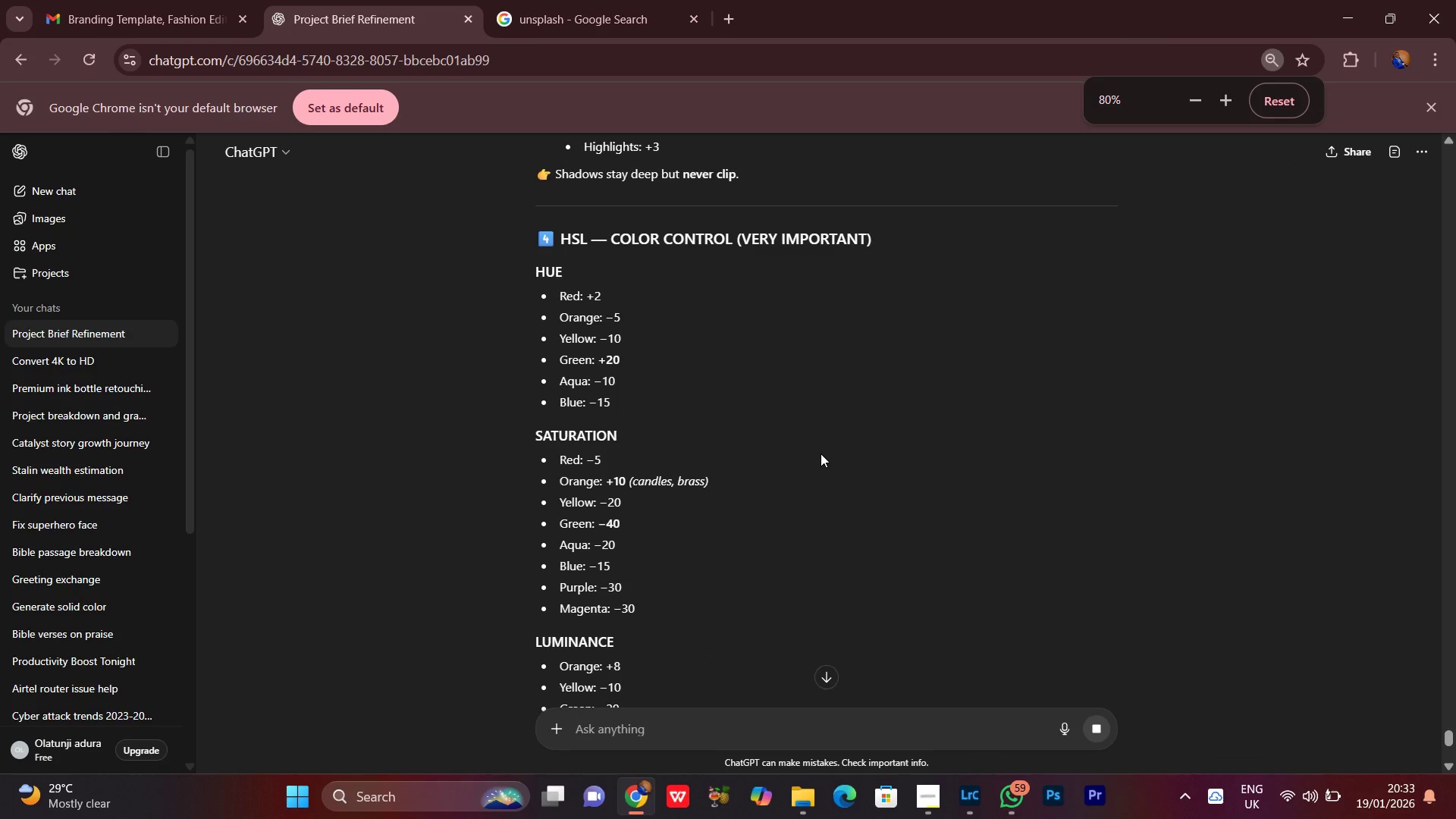 
scroll: coordinate [767, 478], scroll_direction: up, amount: 12.0
 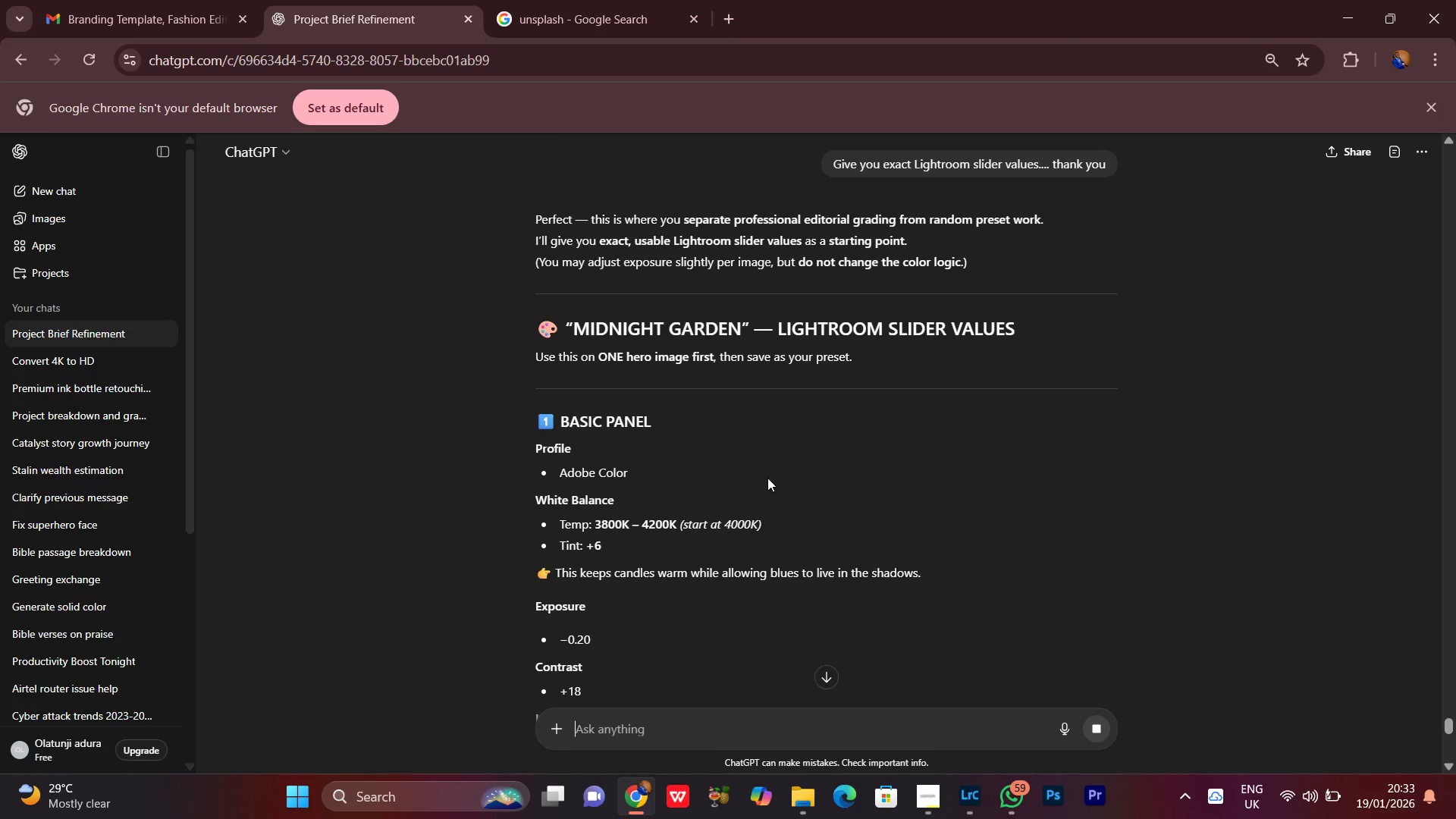 
scroll: coordinate [767, 478], scroll_direction: down, amount: 1.0
 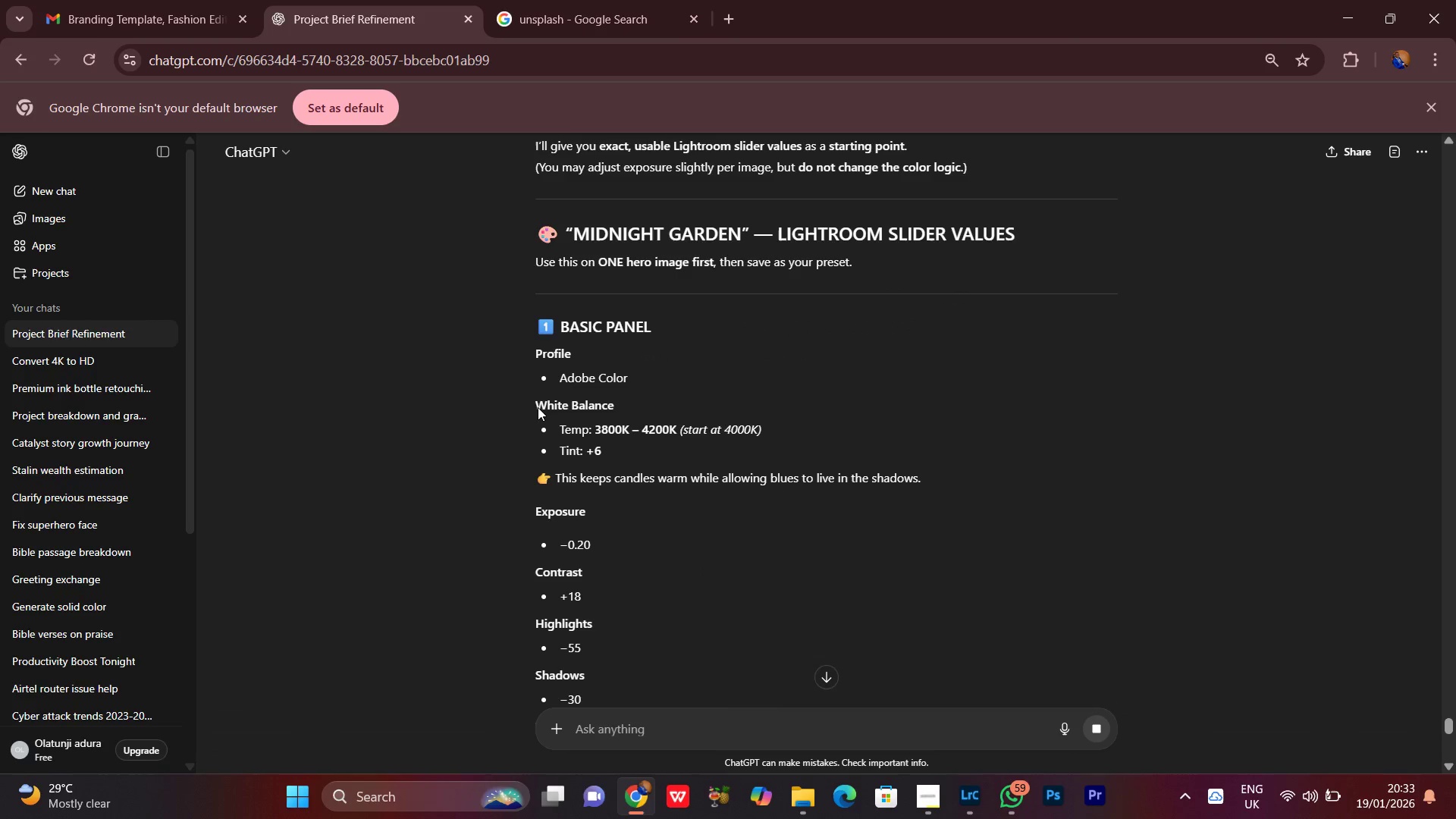 
scroll: coordinate [718, 526], scroll_direction: up, amount: 29.0
 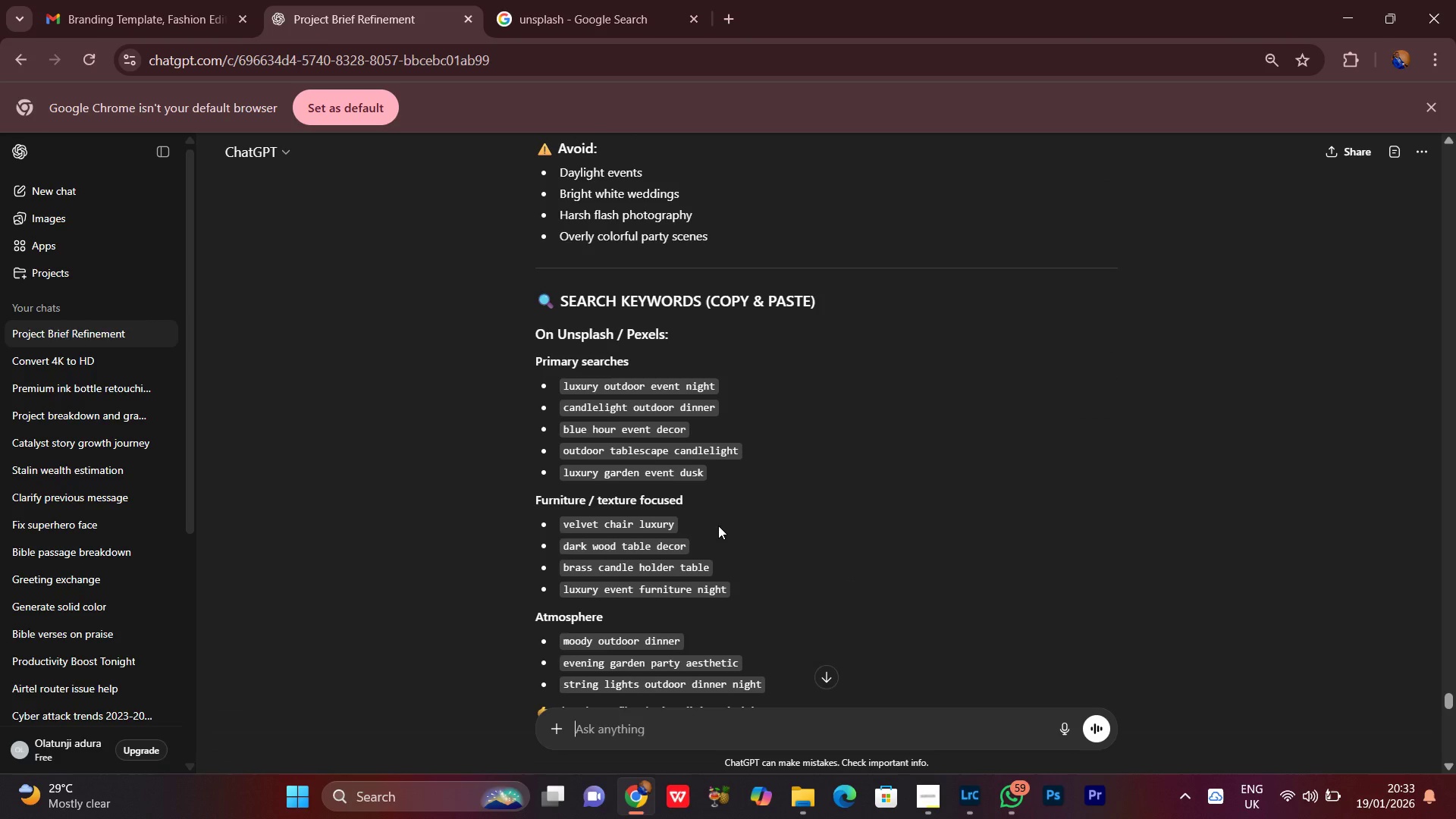 
scroll: coordinate [718, 526], scroll_direction: down, amount: 1.0
 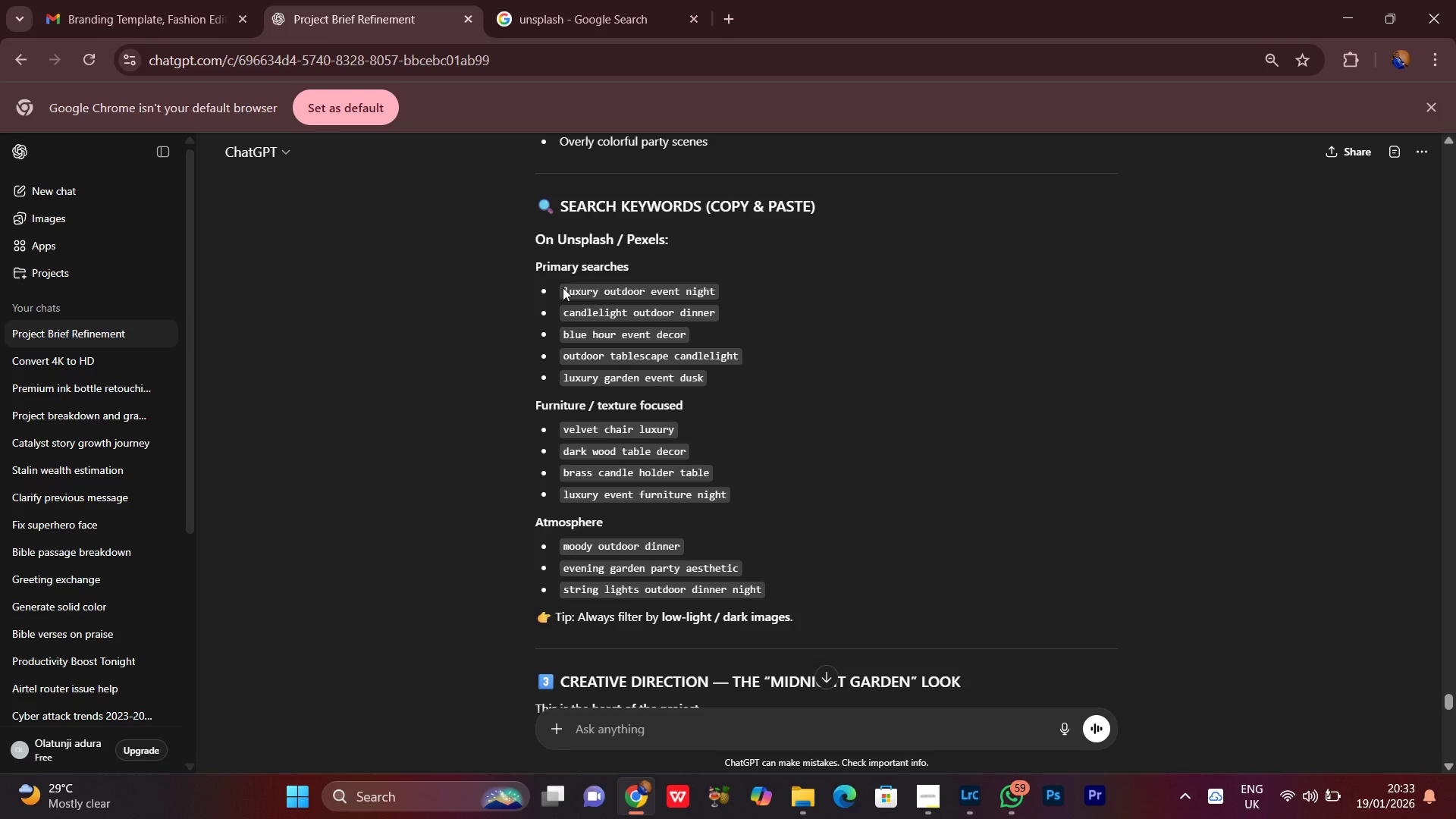 
left_click_drag(start_coordinate=[564, 287], to_coordinate=[723, 293])
 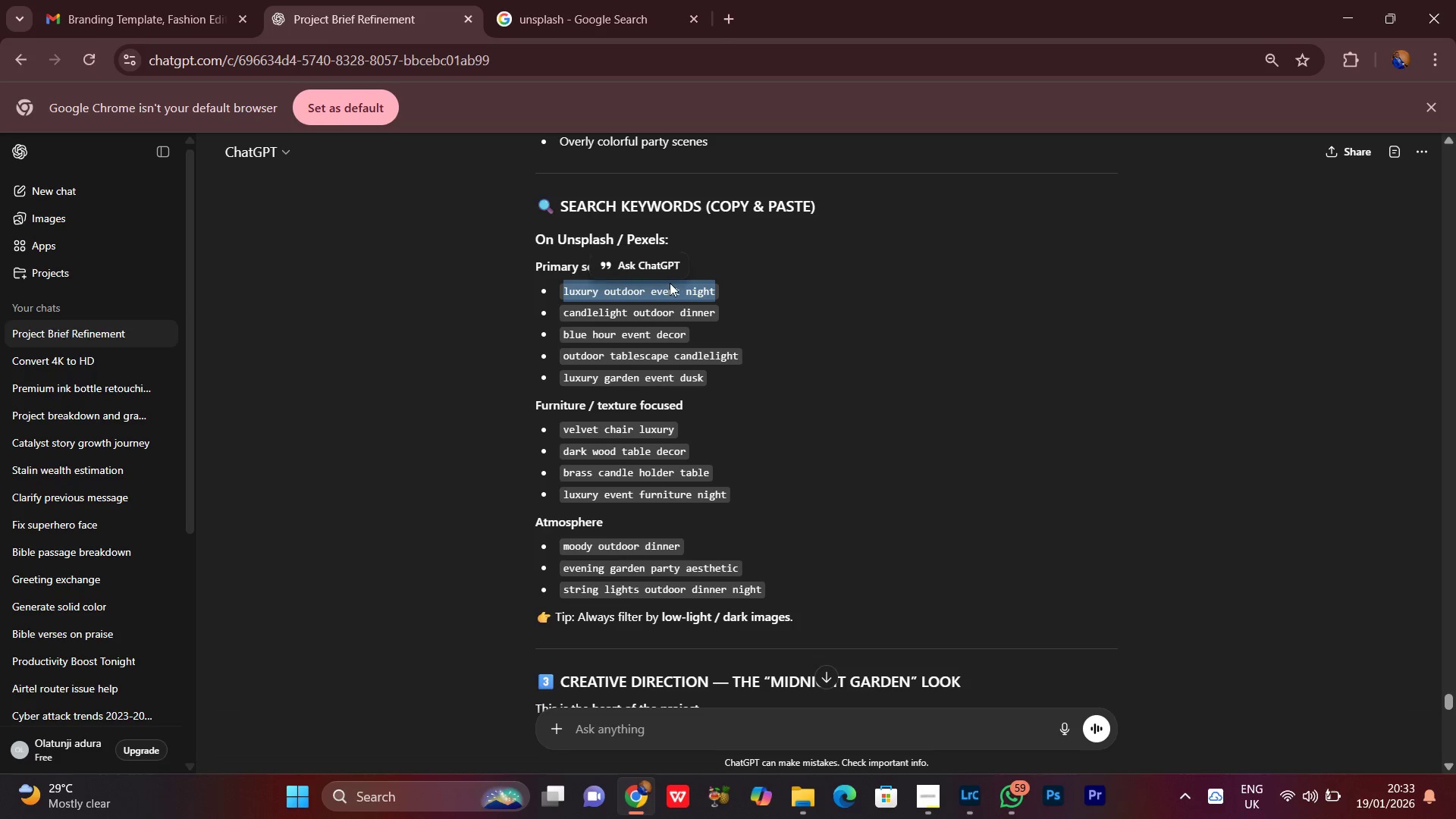 
right_click([670, 283])
 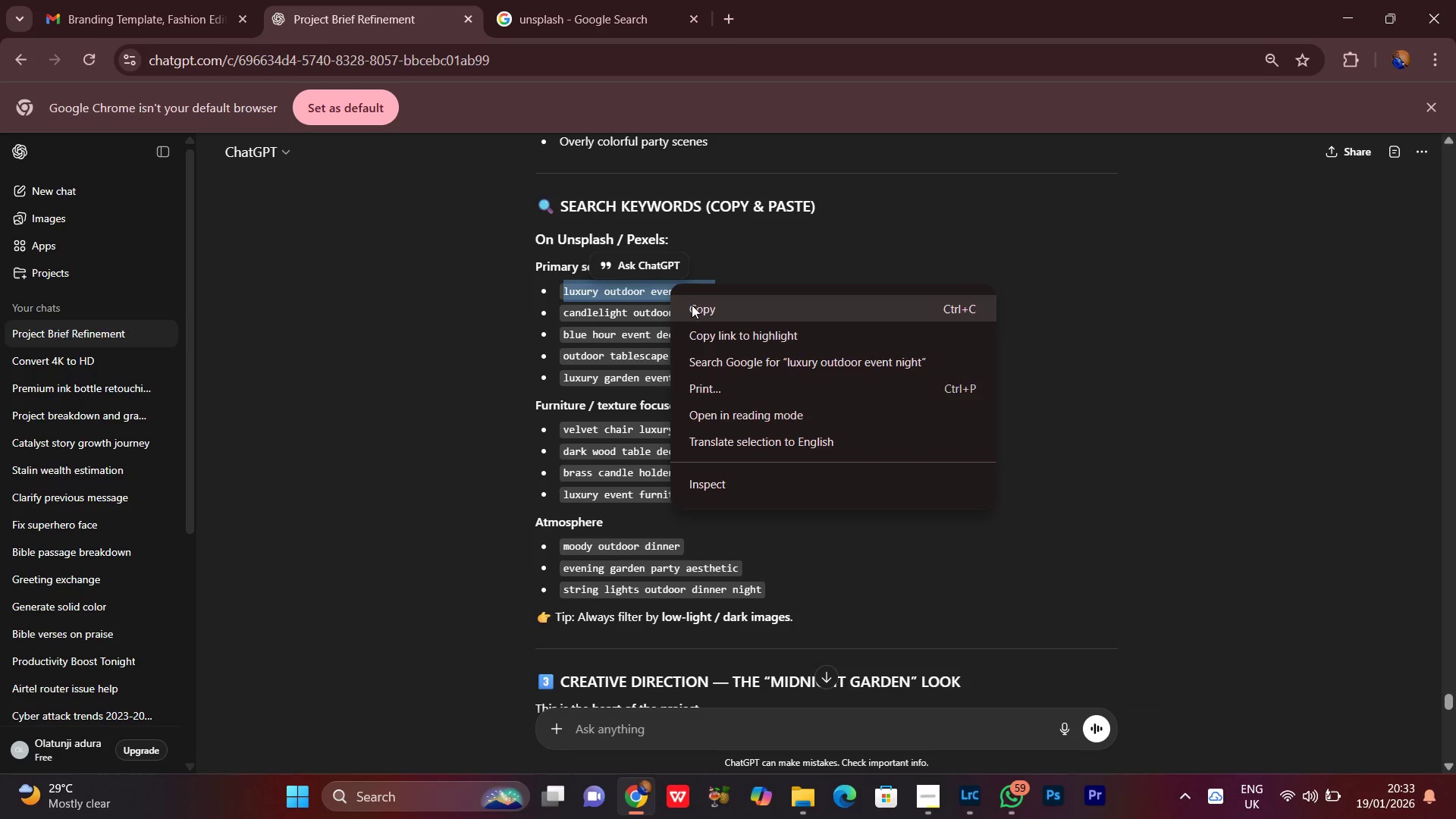 
left_click([695, 307])
 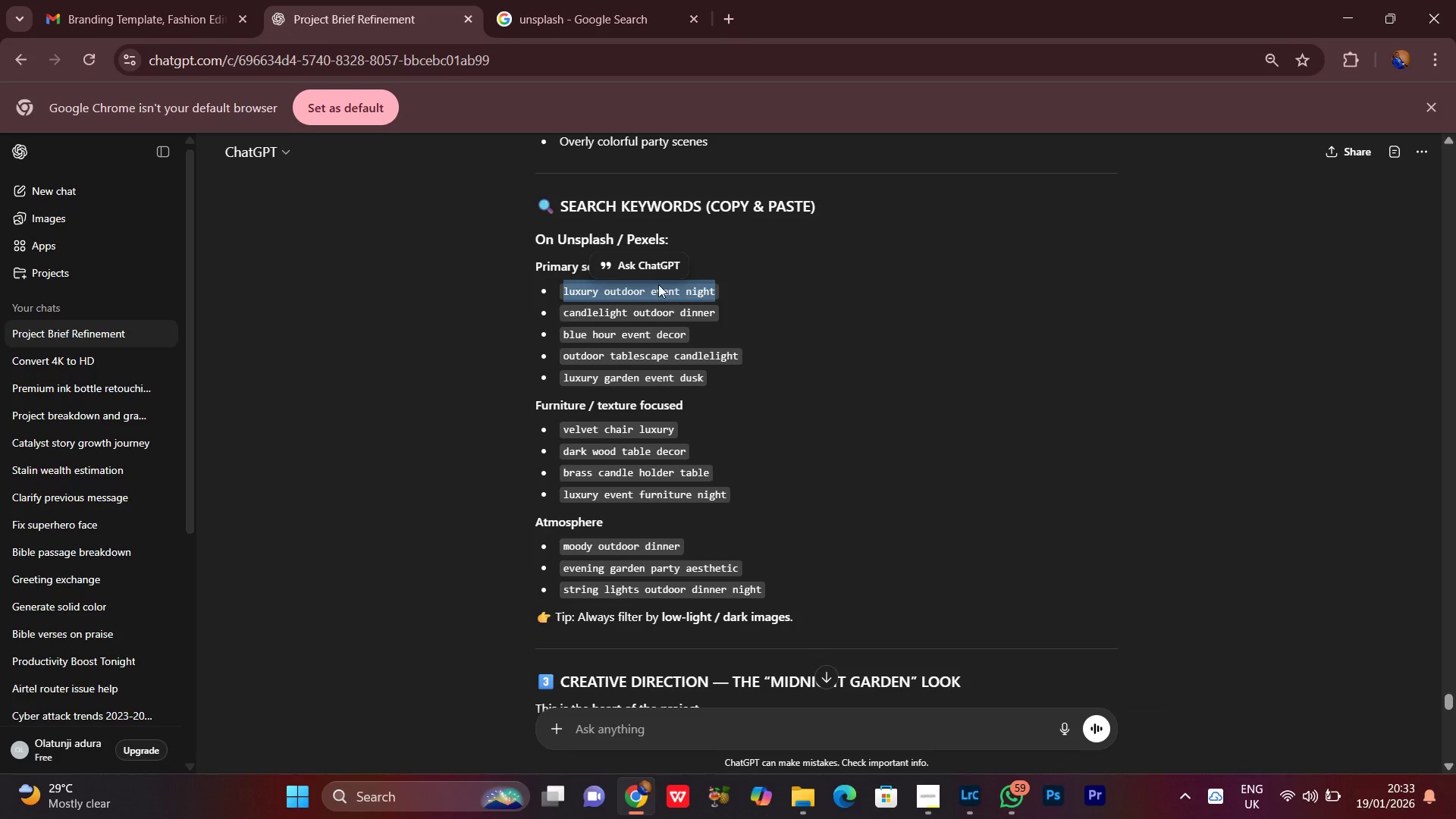 
right_click([658, 284])
 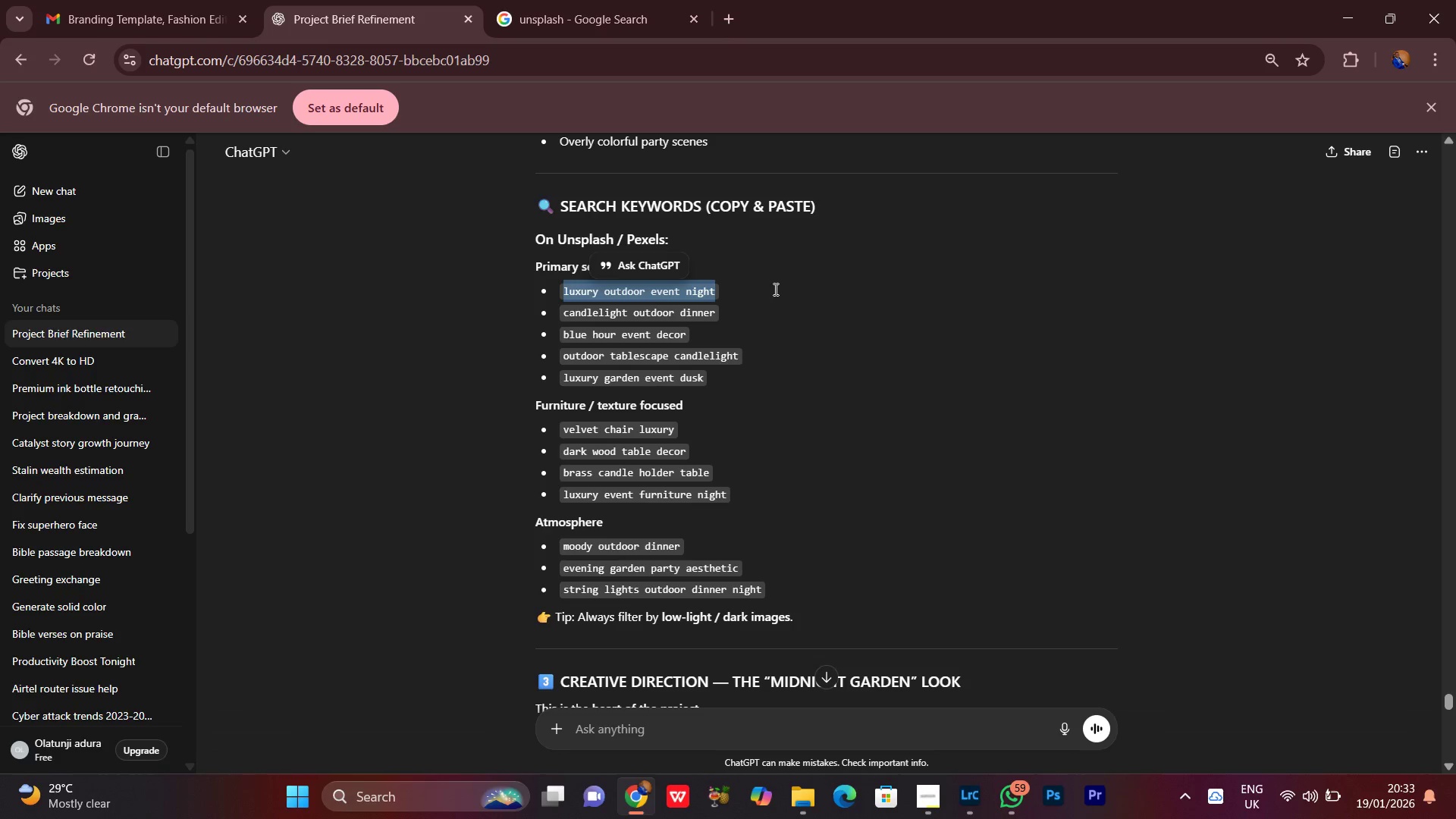 
triple_click([647, 0])
 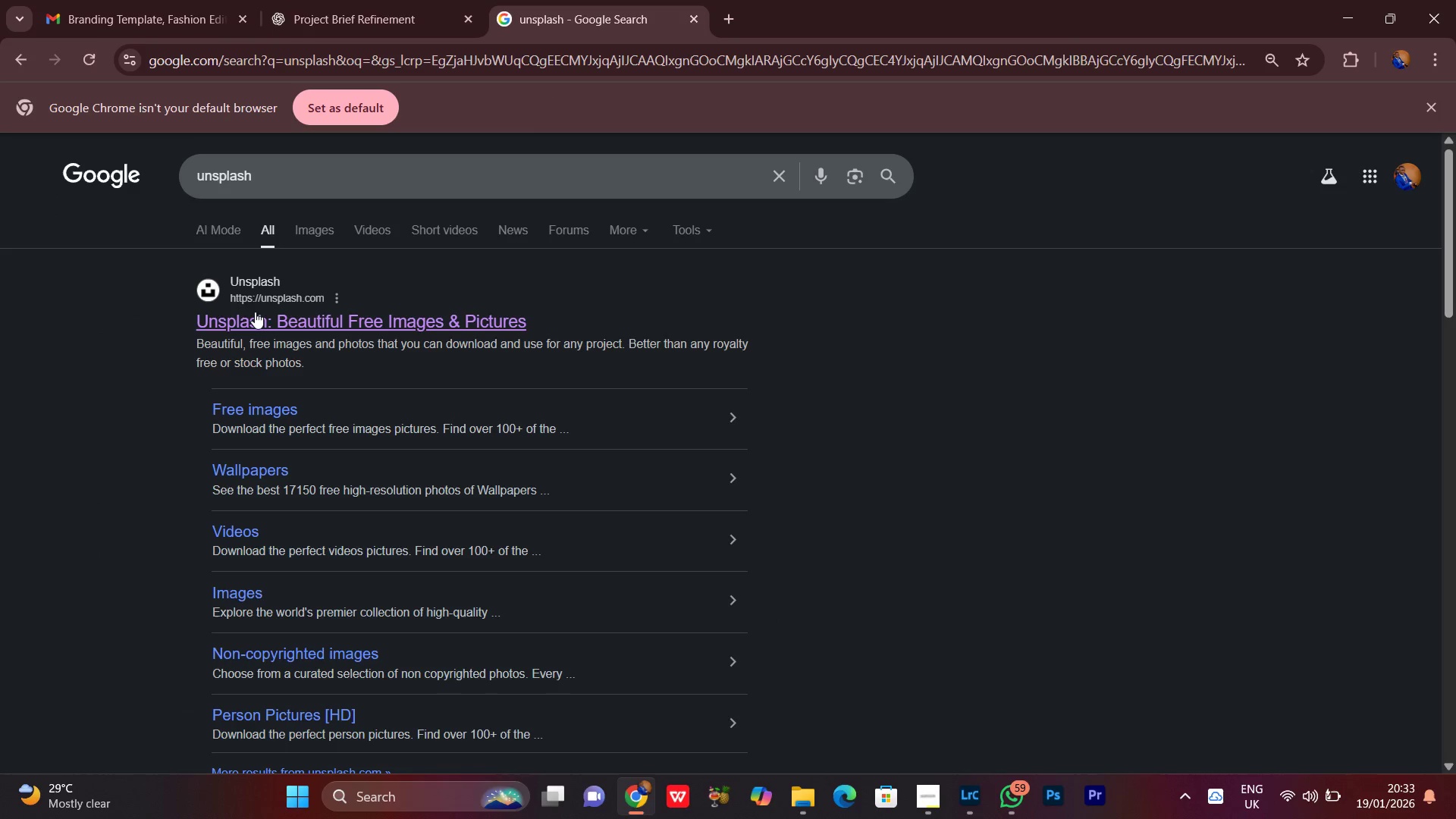 
left_click([259, 324])
 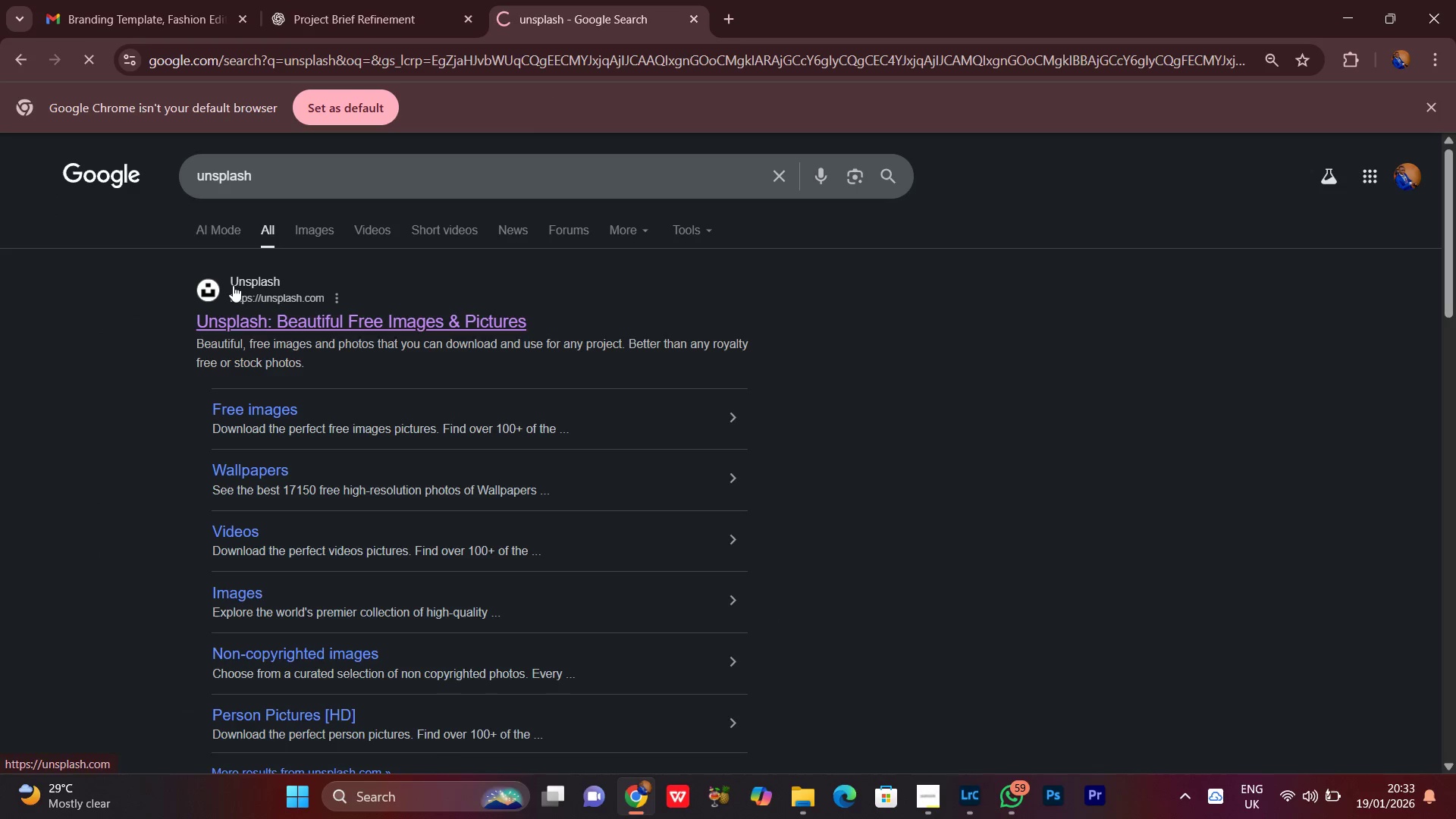 
left_click([237, 0])
 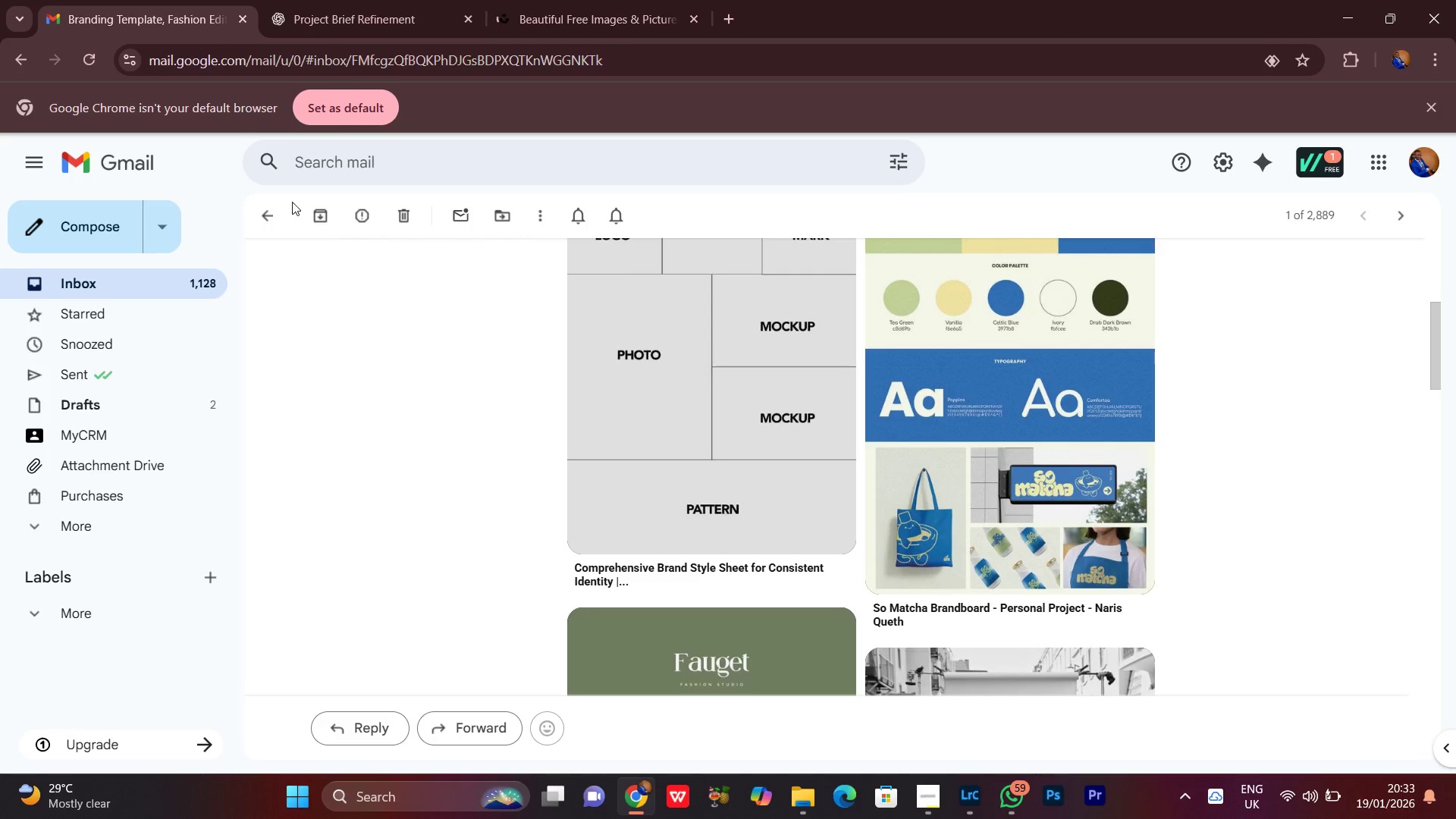 
left_click([284, 197])
 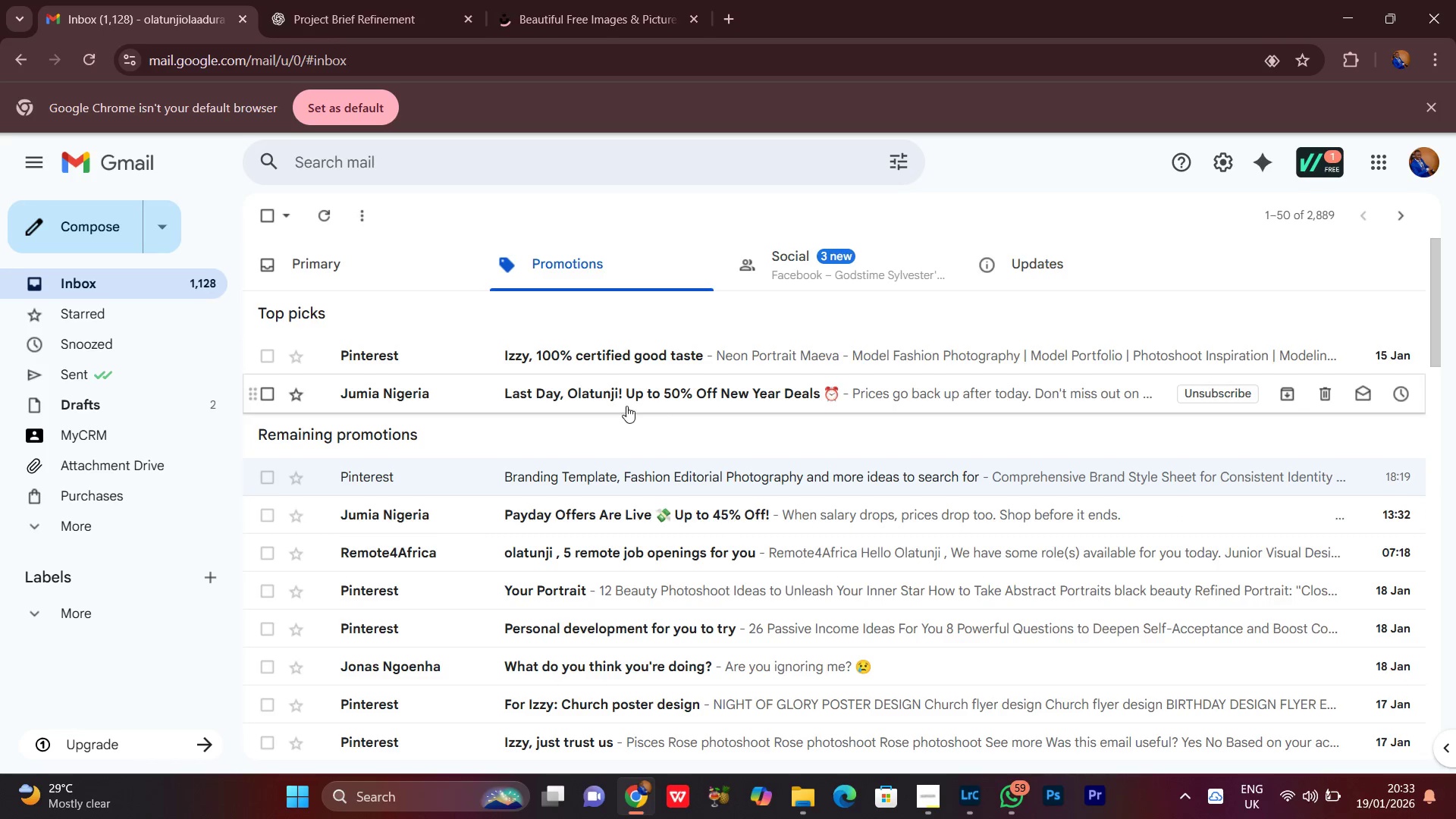 
left_click([523, 526])
 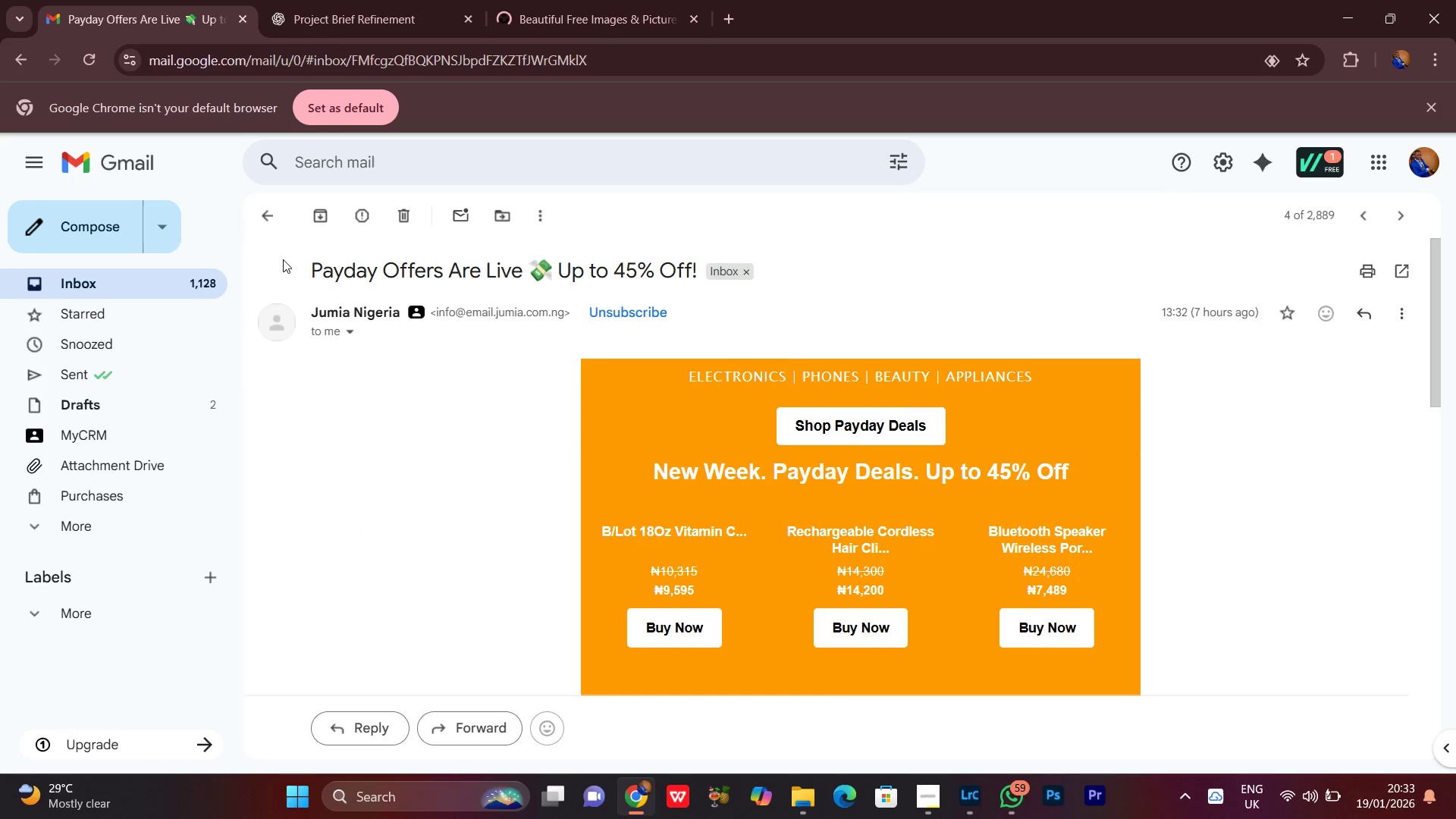 
left_click([268, 224])
 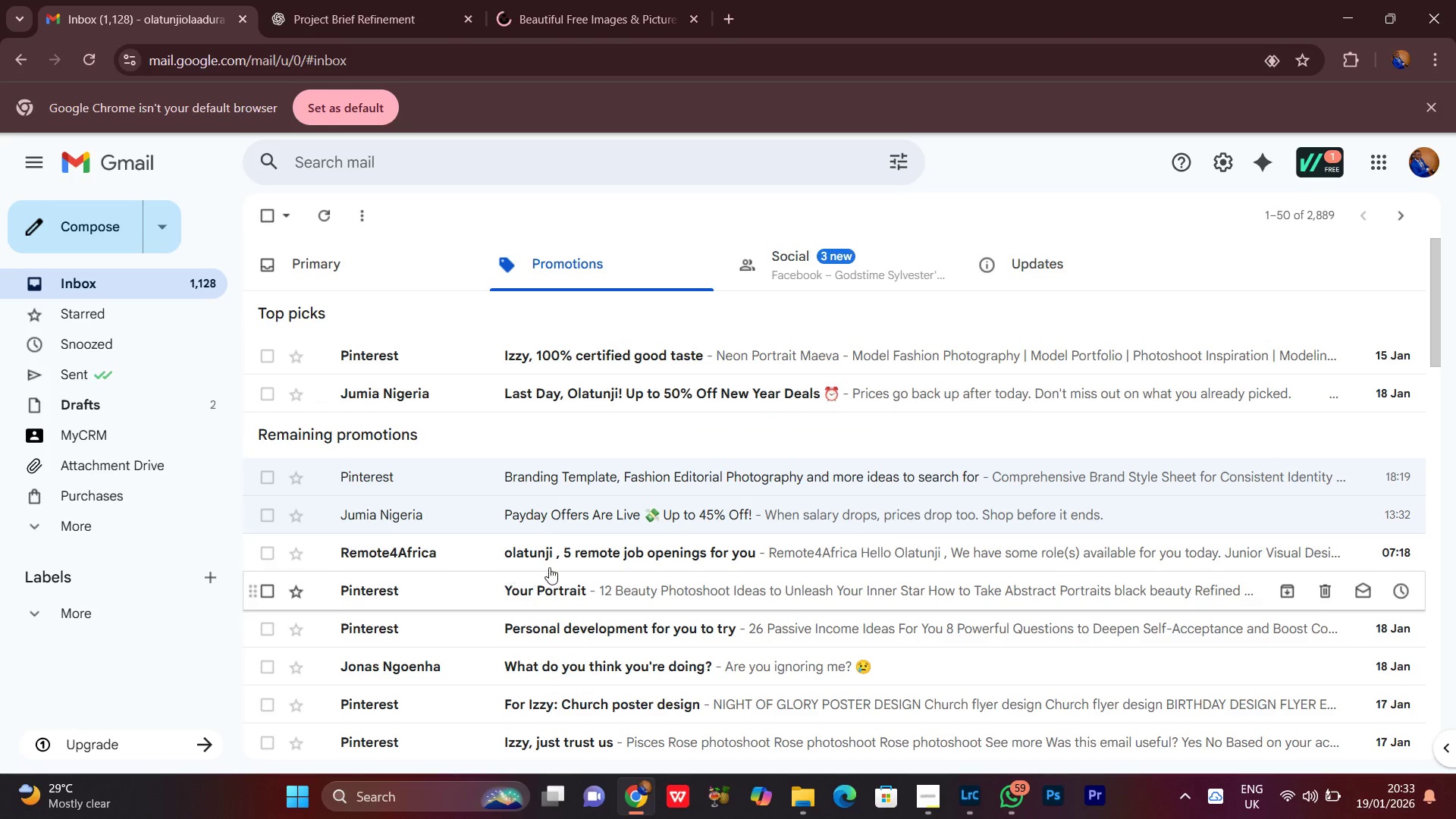 
left_click([557, 548])
 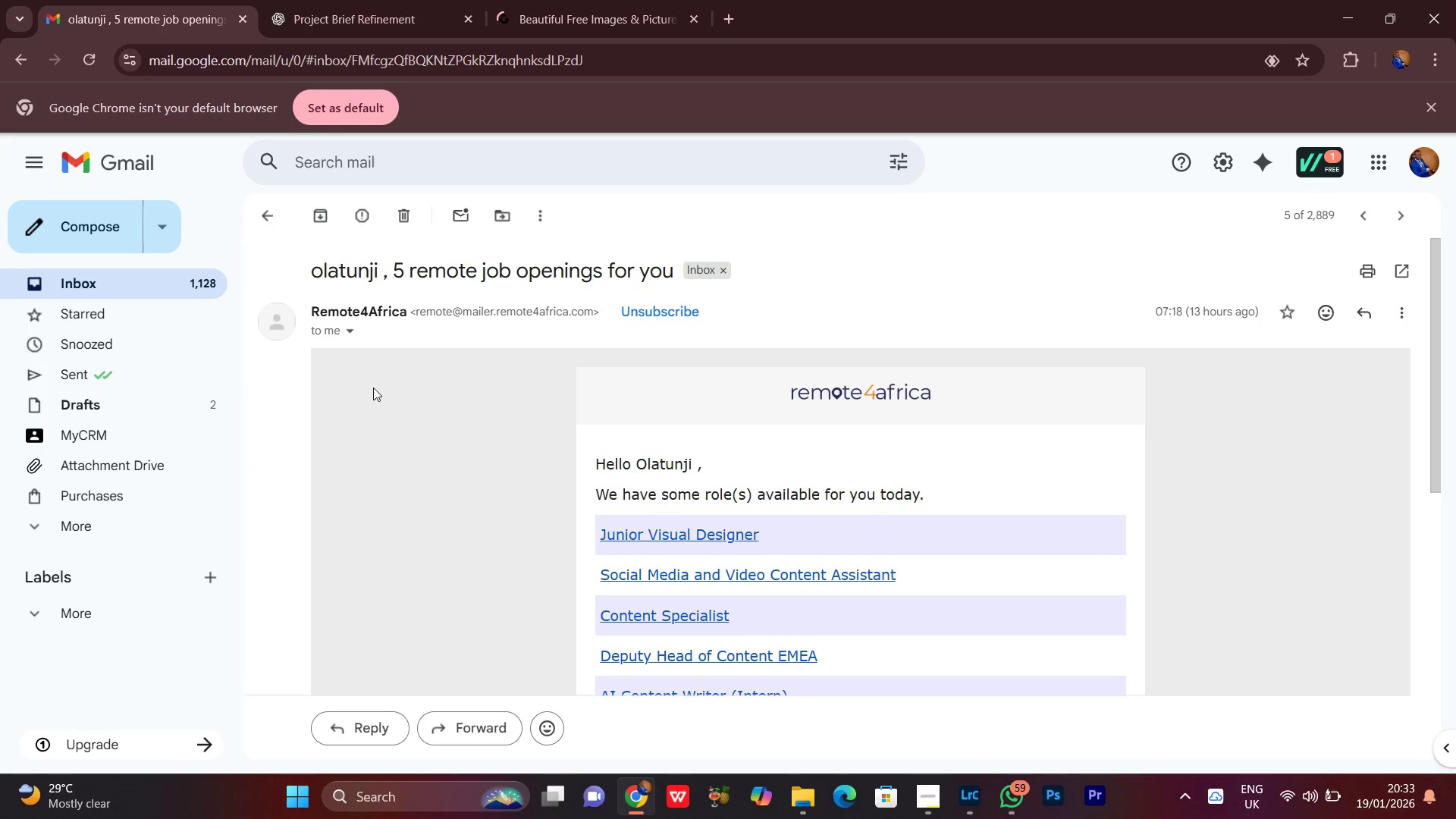 
scroll: coordinate [455, 475], scroll_direction: up, amount: 2.0
 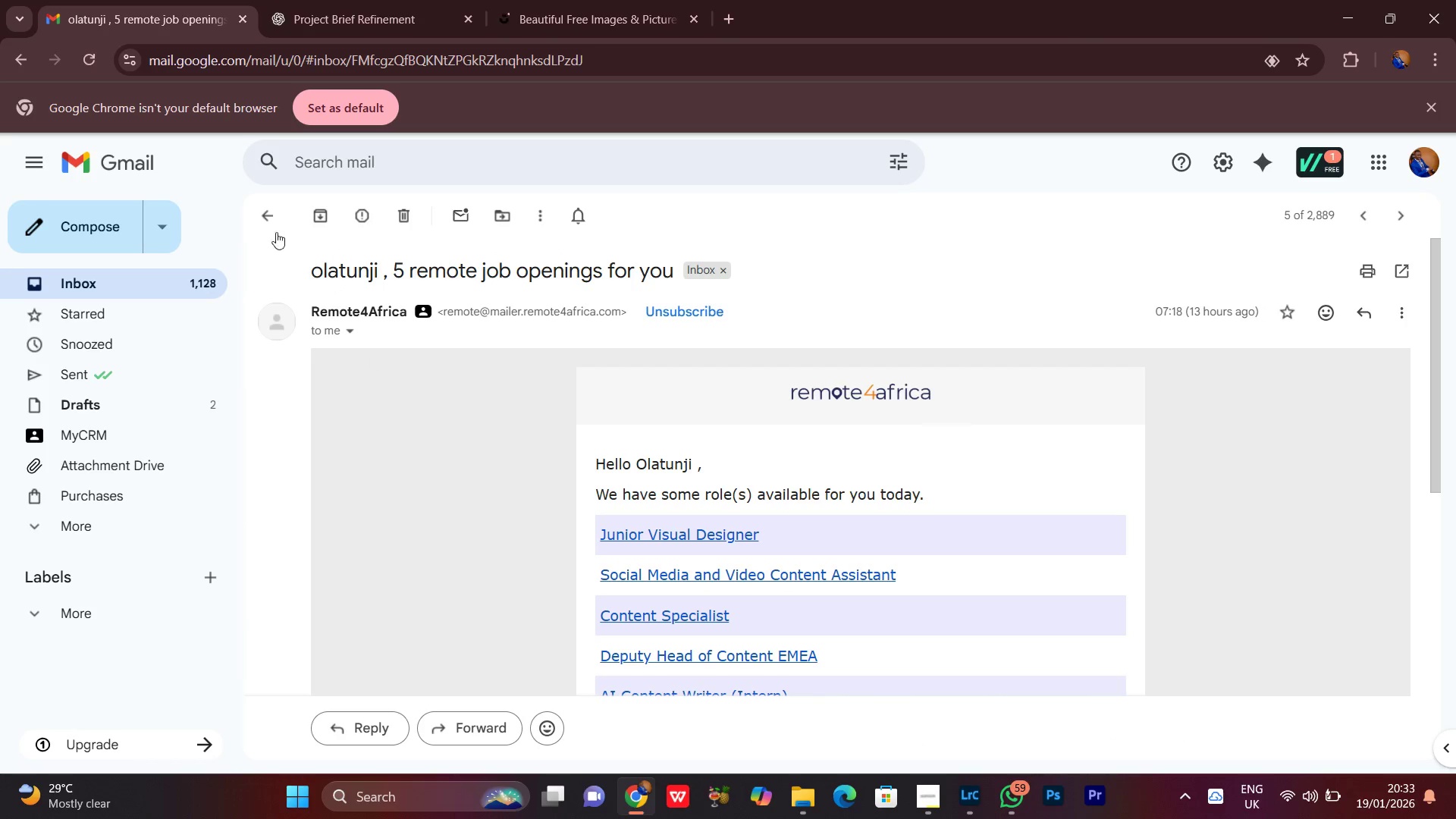 
left_click([266, 222])
 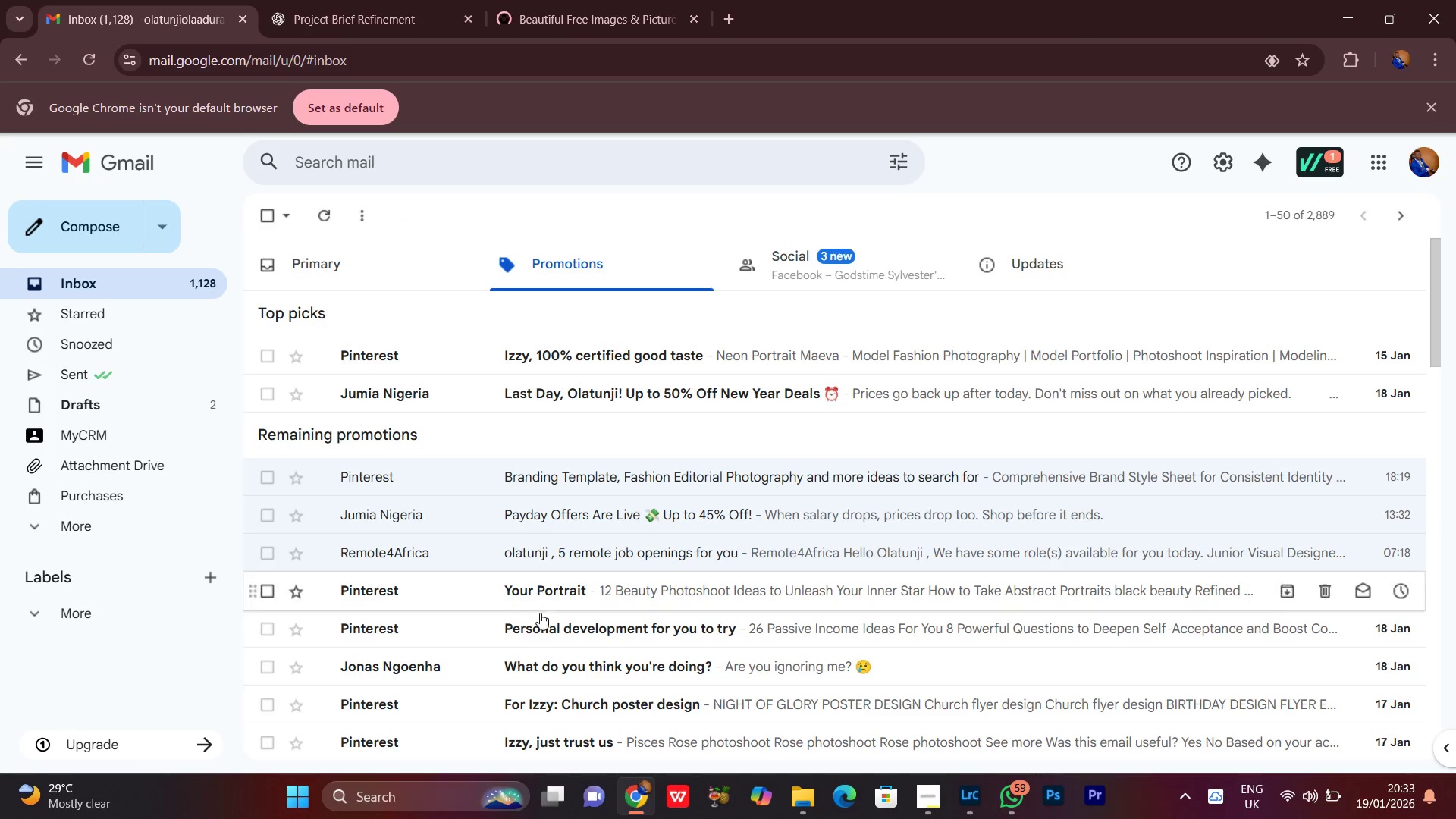 
left_click([538, 607])
 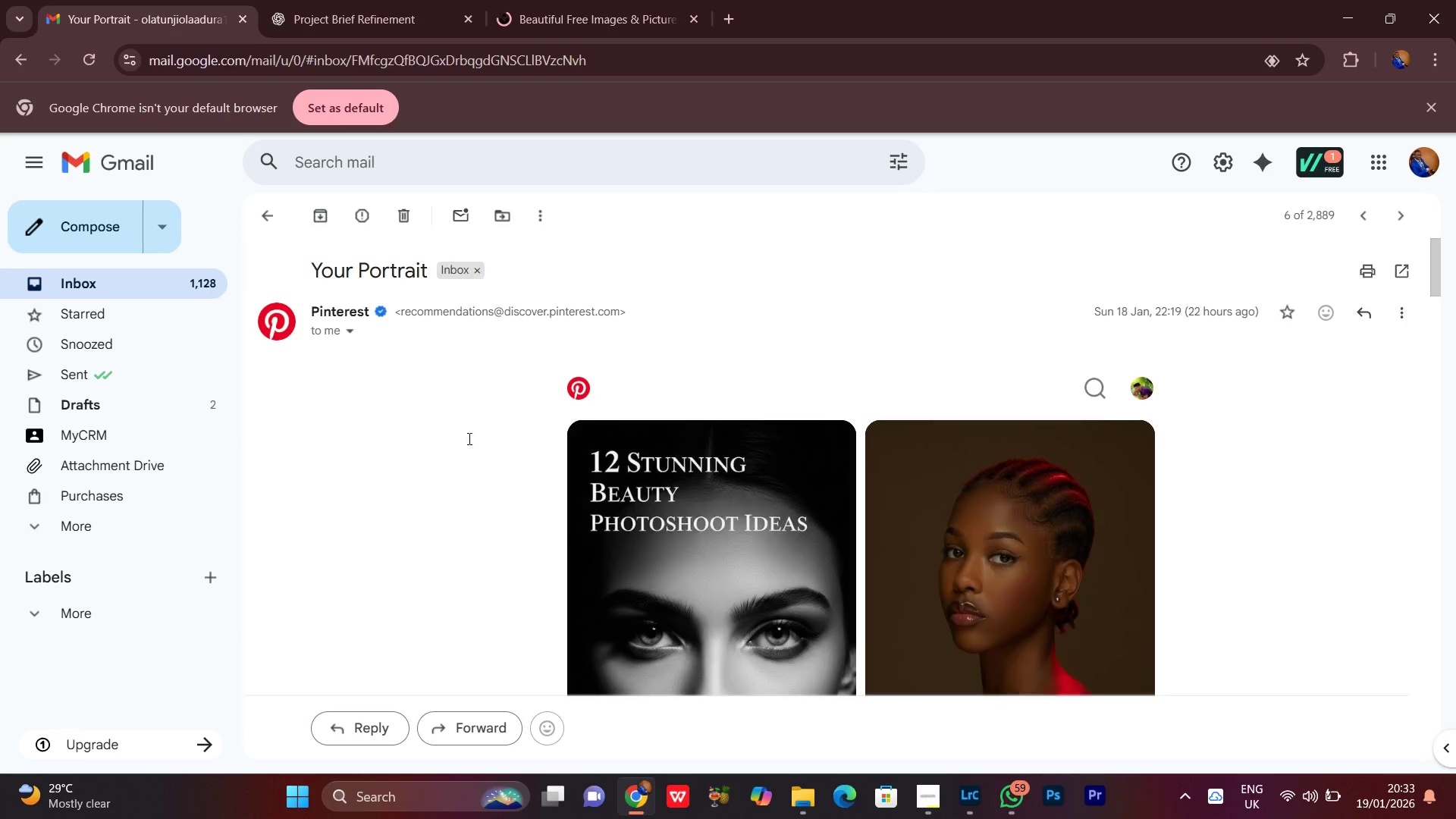 
scroll: coordinate [551, 526], scroll_direction: none, amount: 0.0
 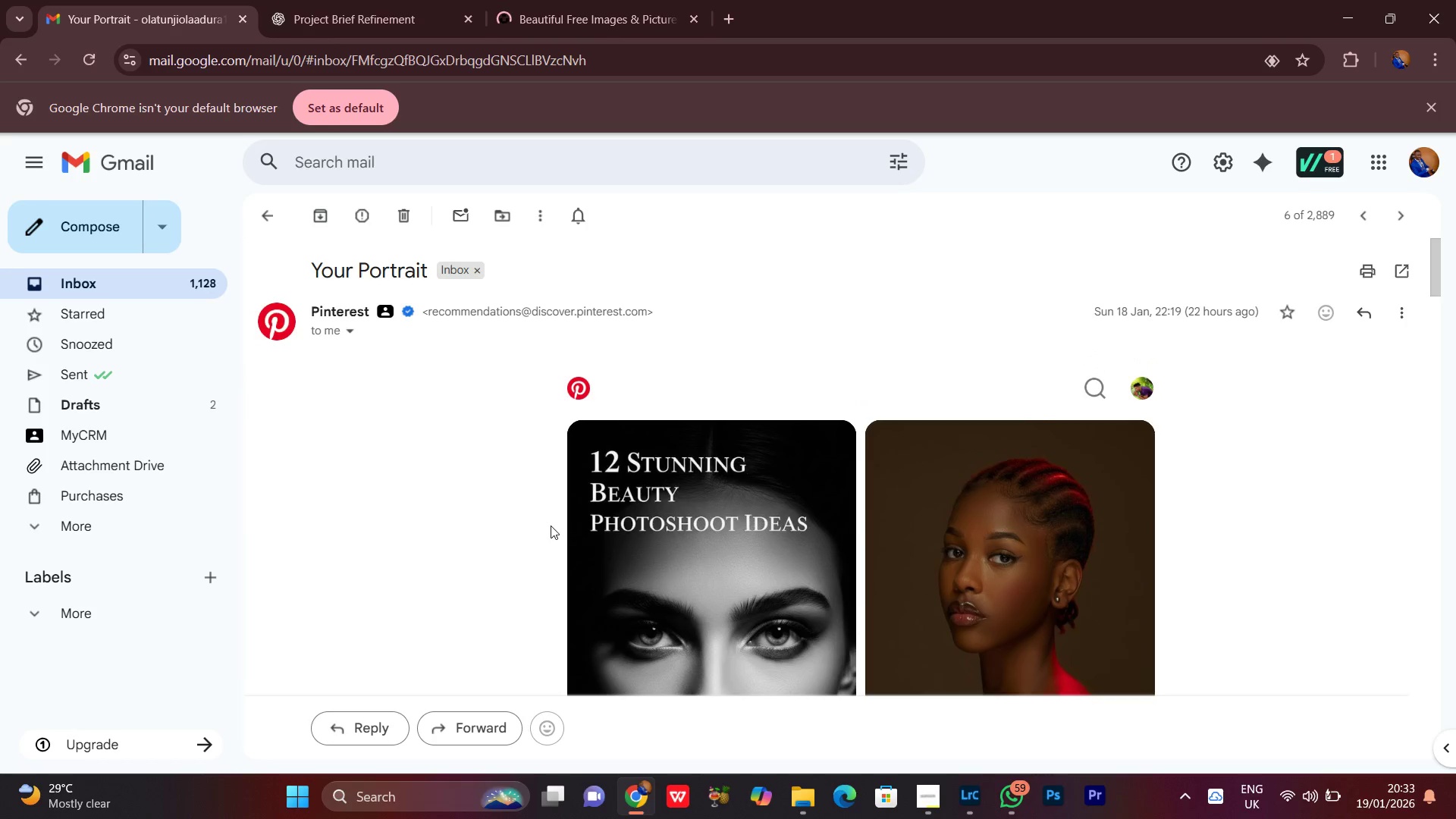 
scroll: coordinate [551, 526], scroll_direction: down, amount: 9.0
 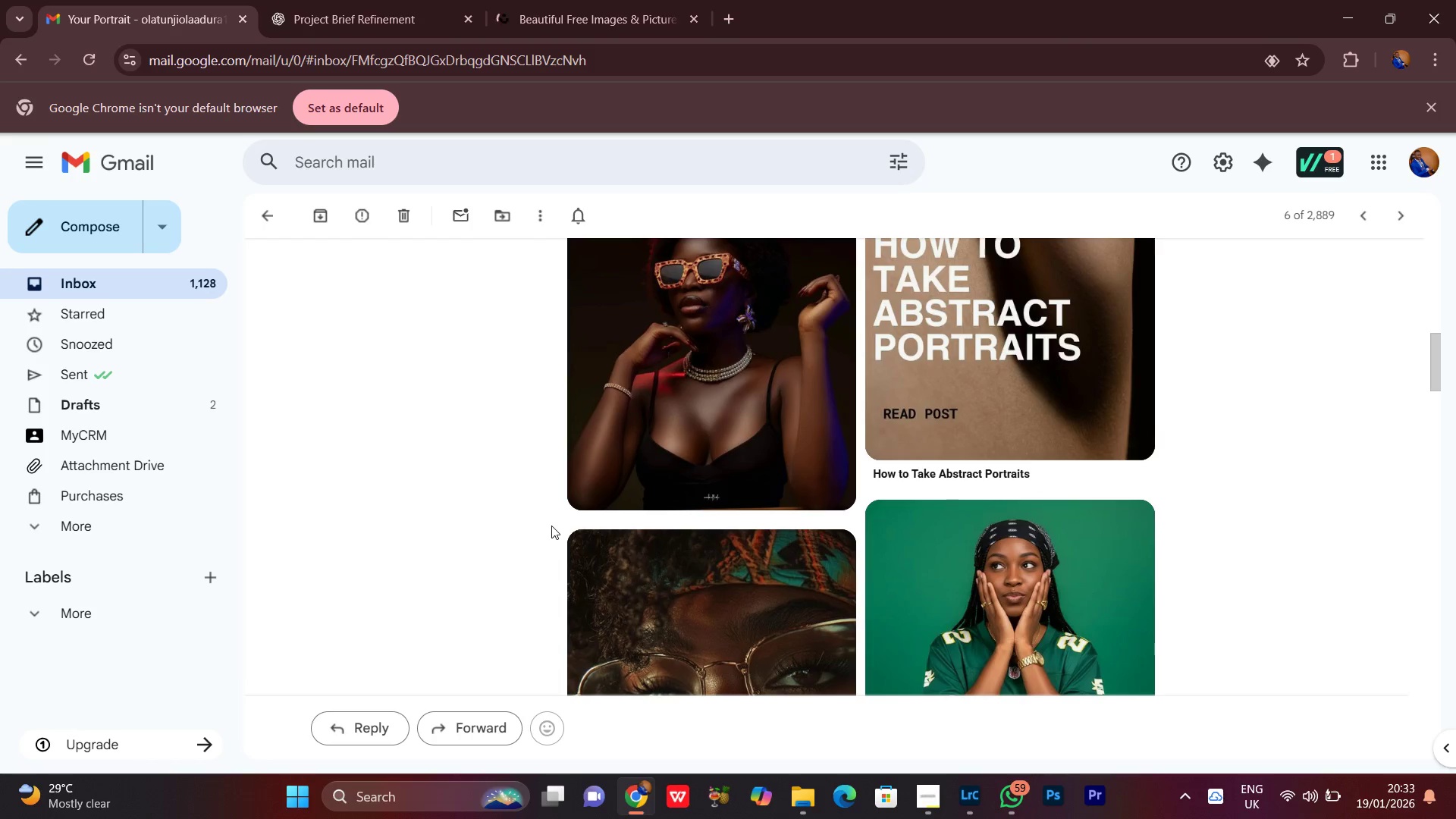 
scroll: coordinate [551, 526], scroll_direction: up, amount: 3.0
 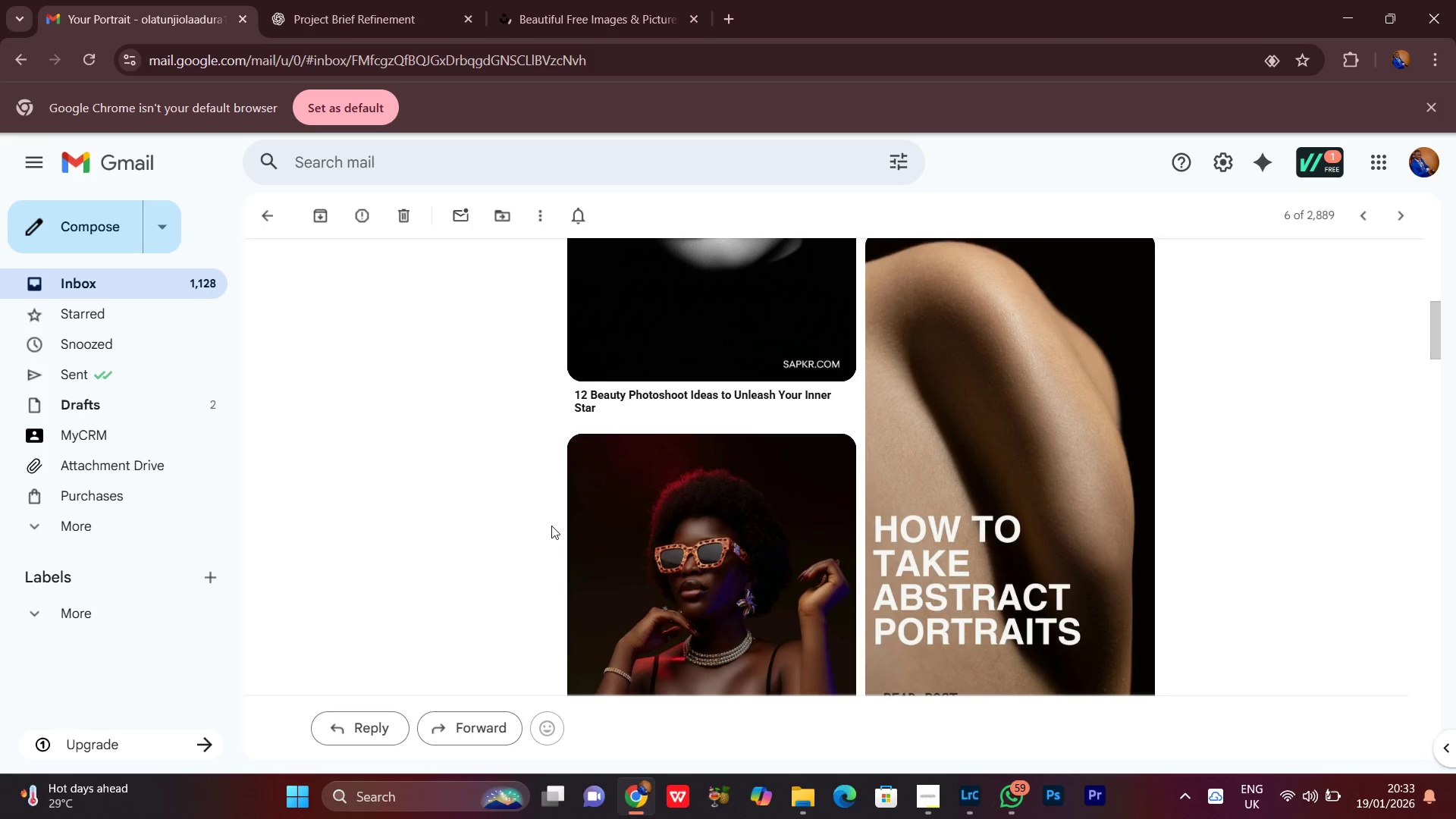 
scroll: coordinate [551, 526], scroll_direction: down, amount: 2.0
 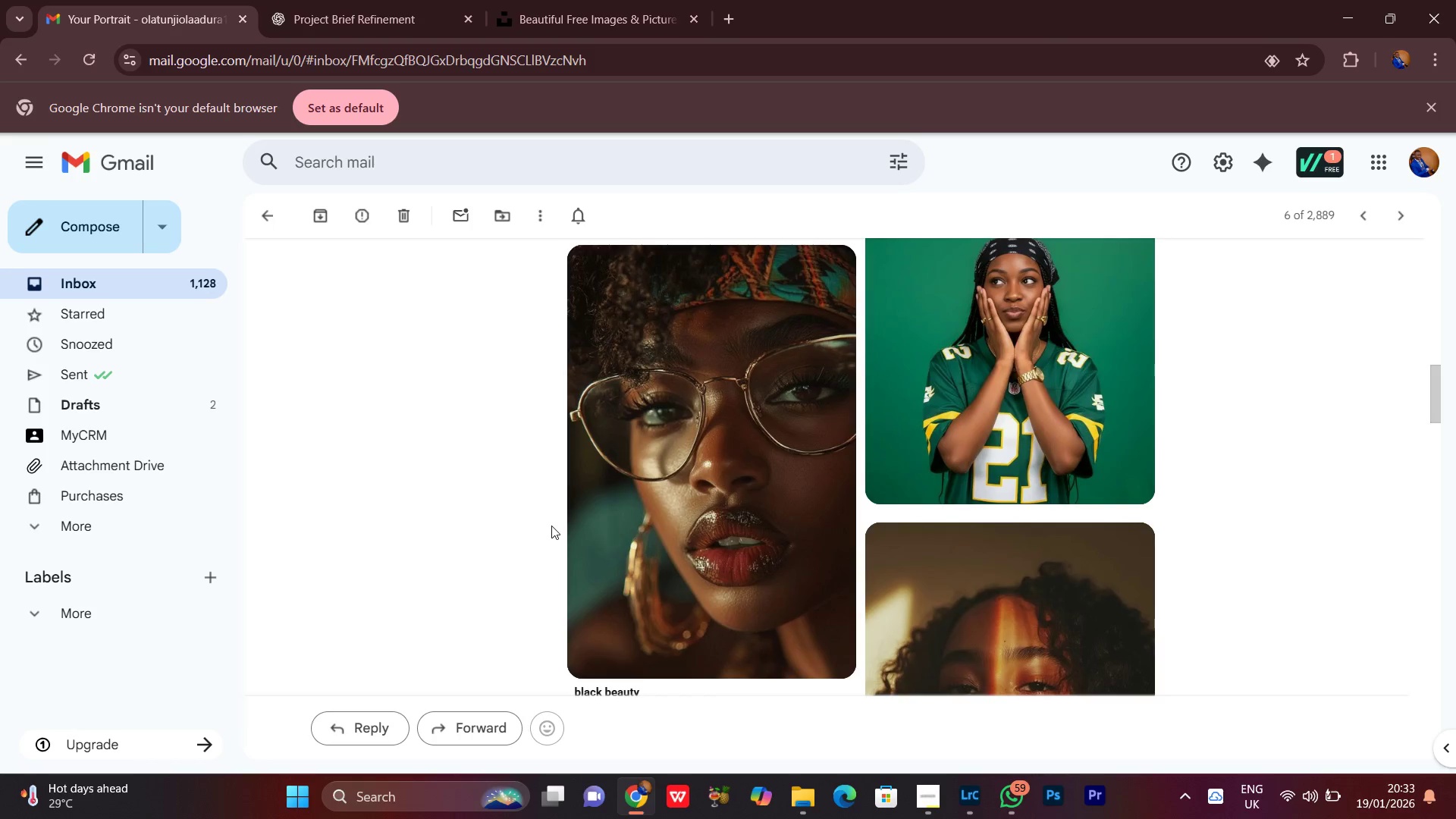 
scroll: coordinate [551, 526], scroll_direction: up, amount: 1.0
 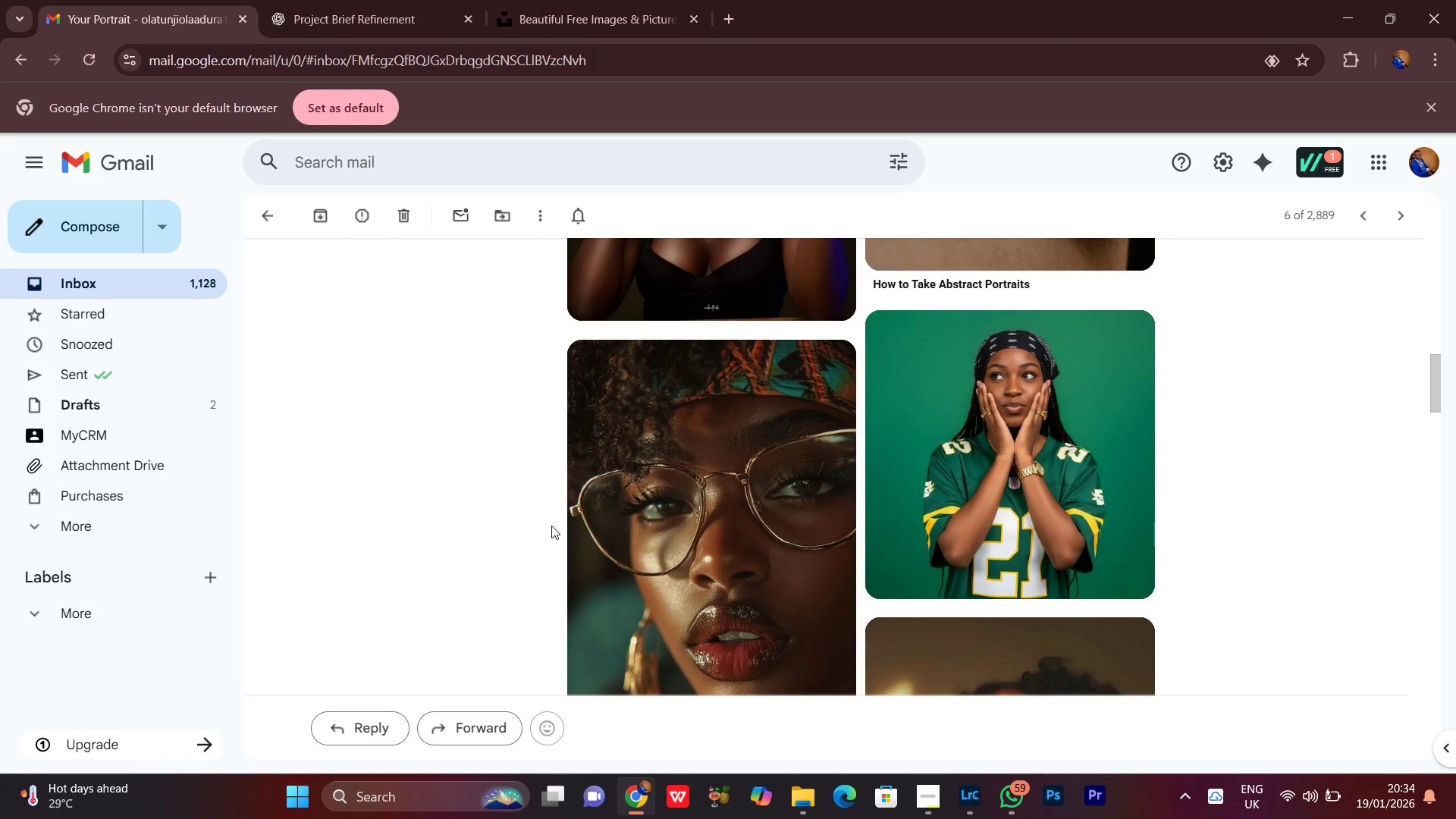 
scroll: coordinate [551, 526], scroll_direction: down, amount: 7.0
 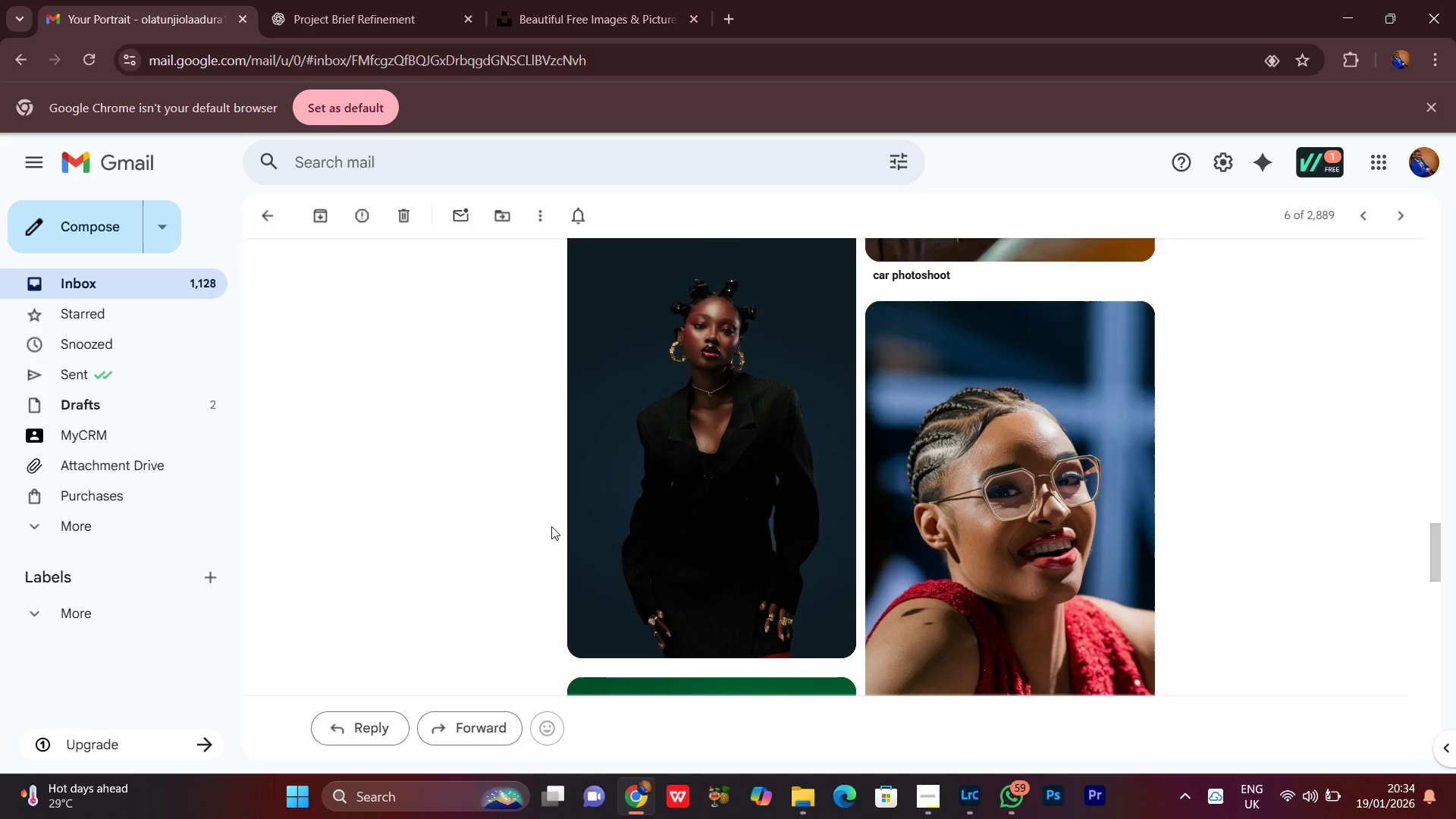 
scroll: coordinate [551, 526], scroll_direction: up, amount: 1.0
 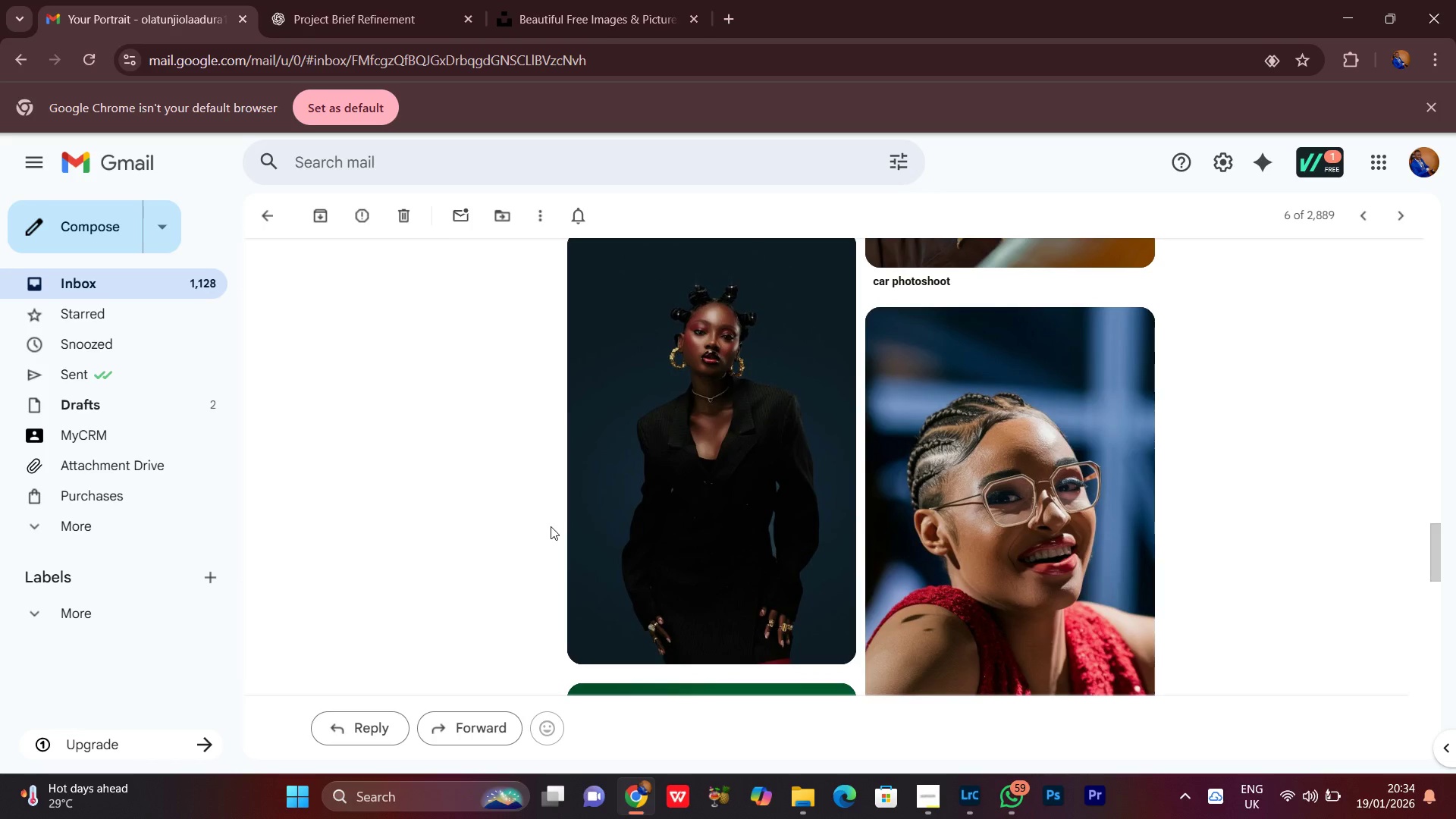 
scroll: coordinate [551, 526], scroll_direction: down, amount: 8.0
 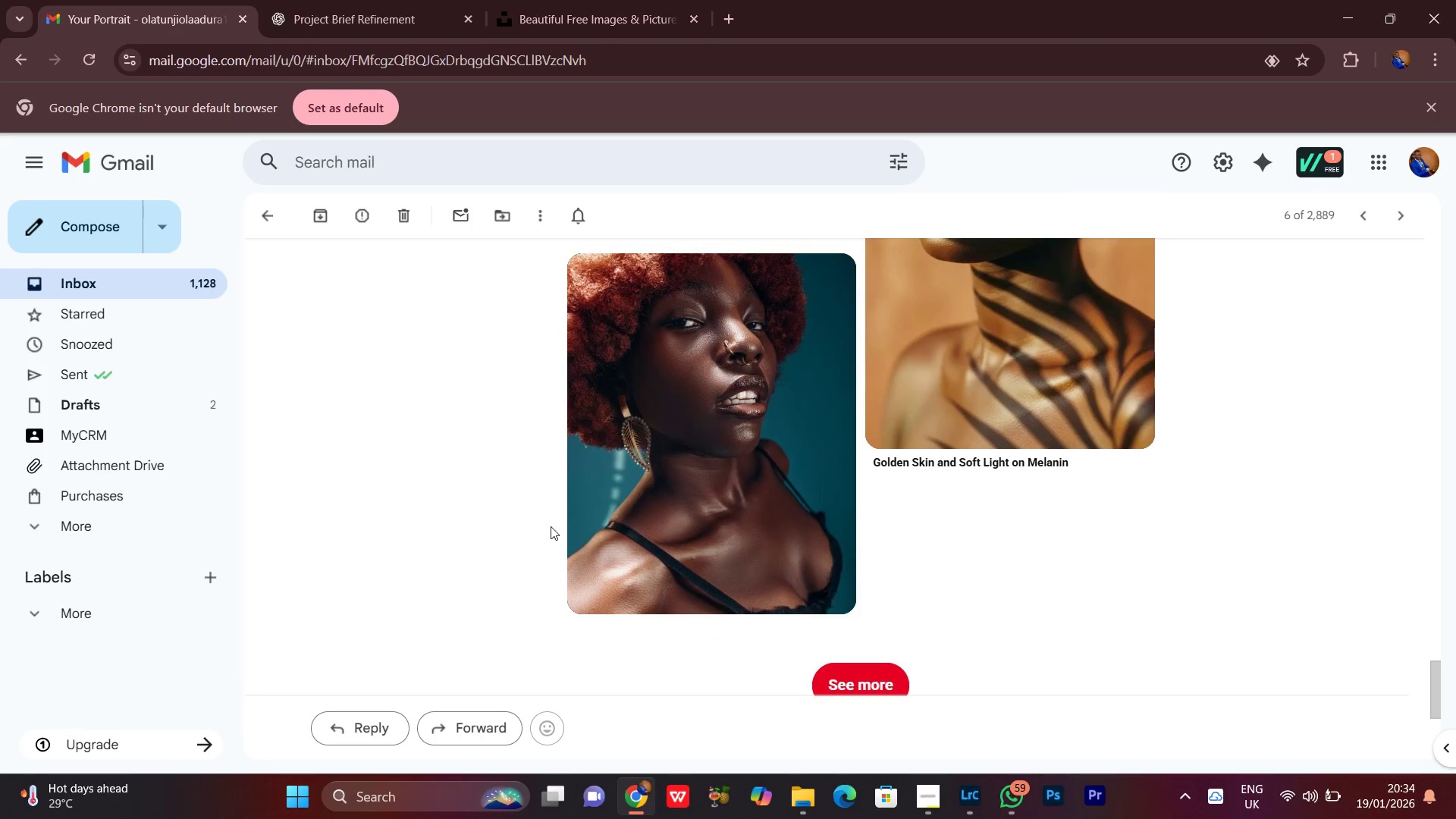 
scroll: coordinate [551, 528], scroll_direction: up, amount: 17.0
 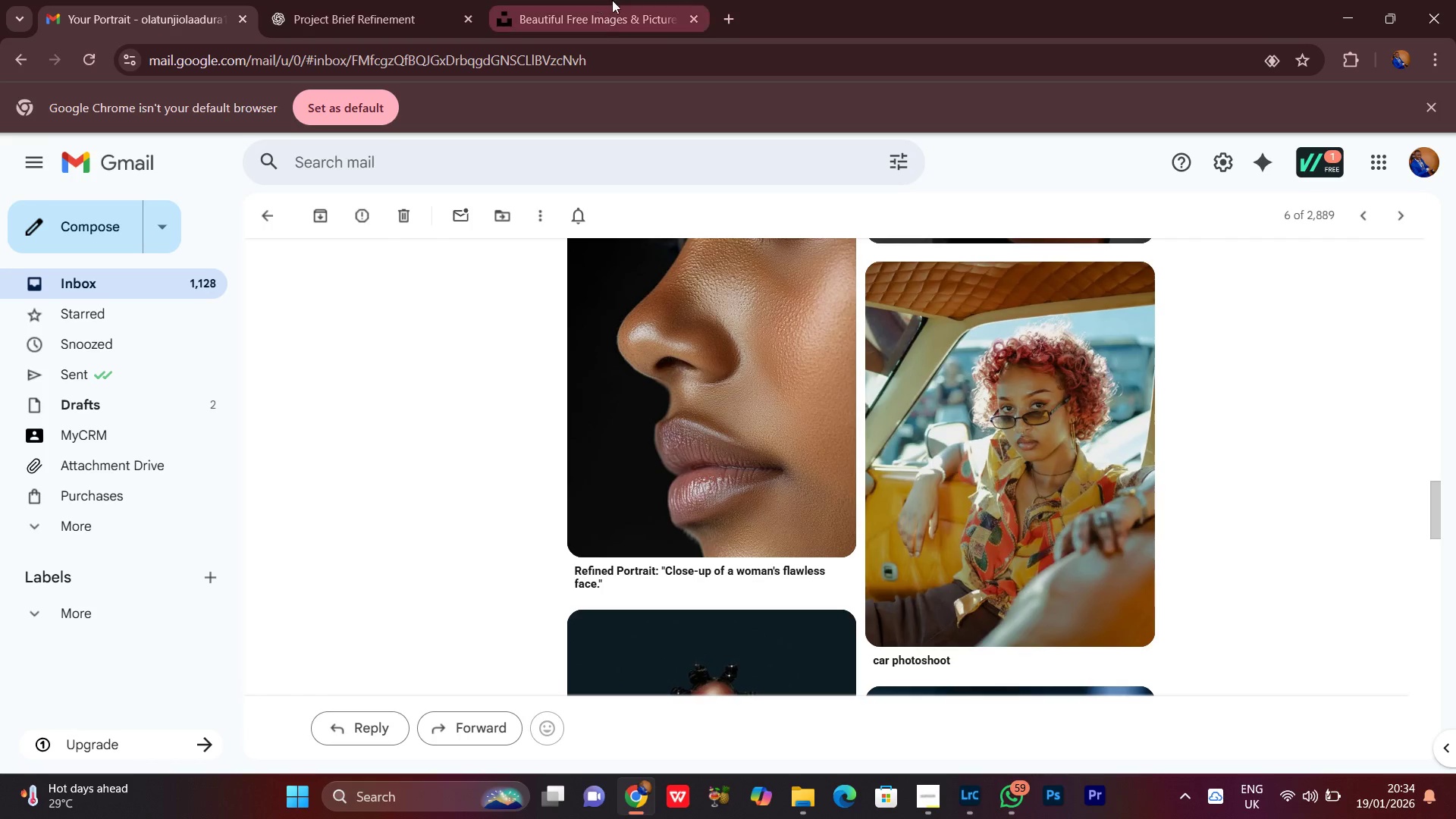 
left_click([620, 0])
 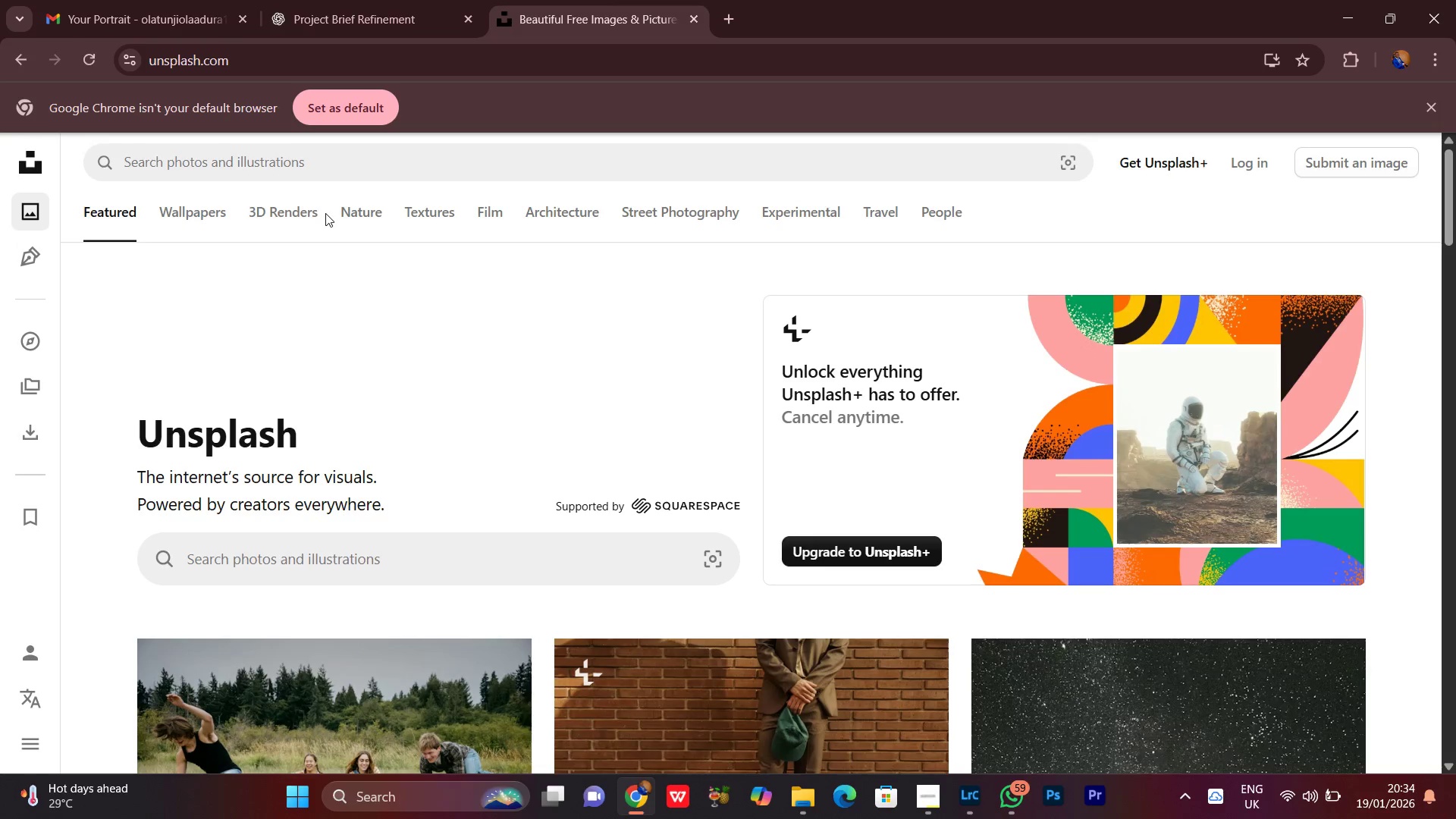 
left_click([300, 158])
 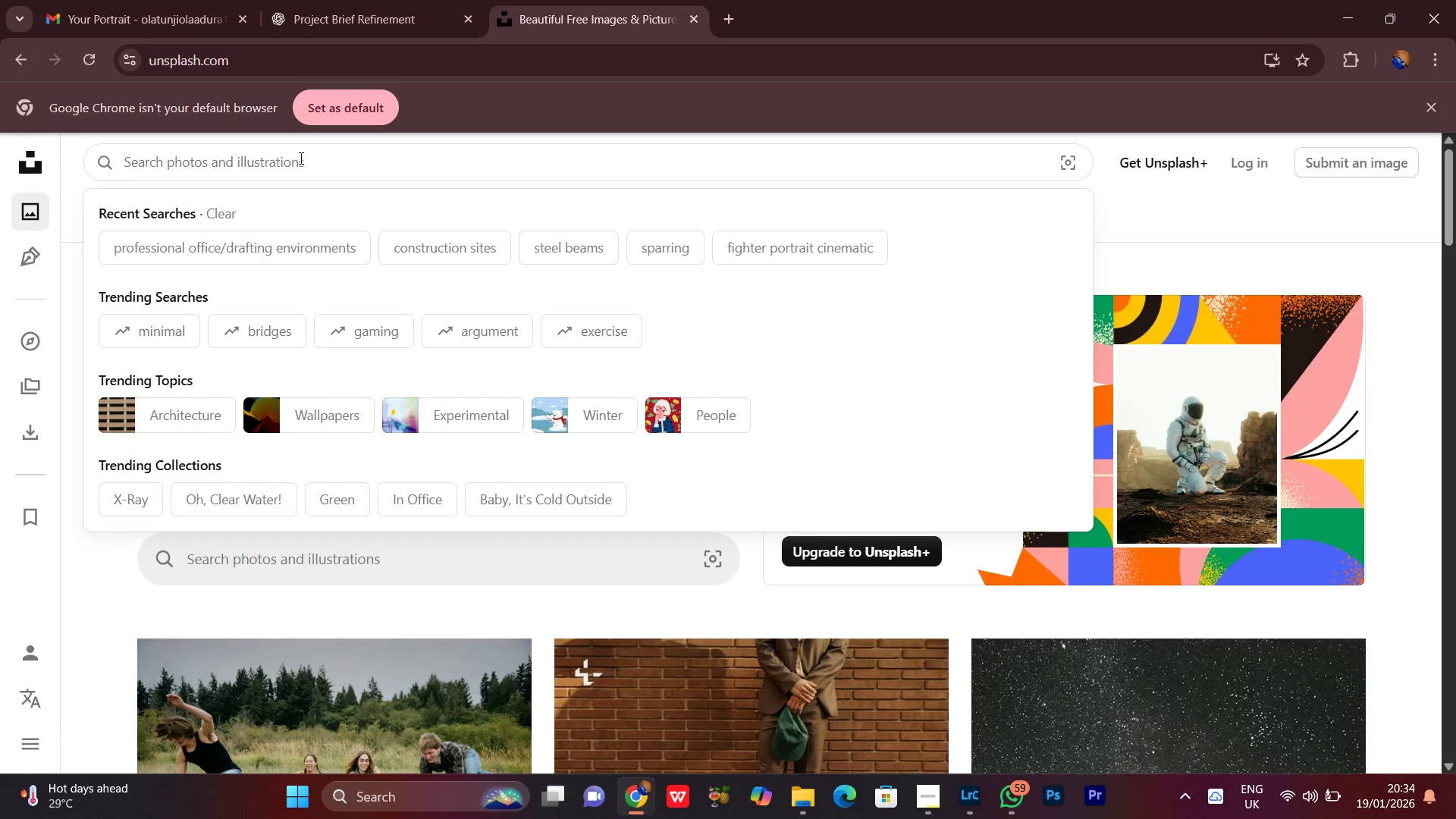 
key(Control+V)
 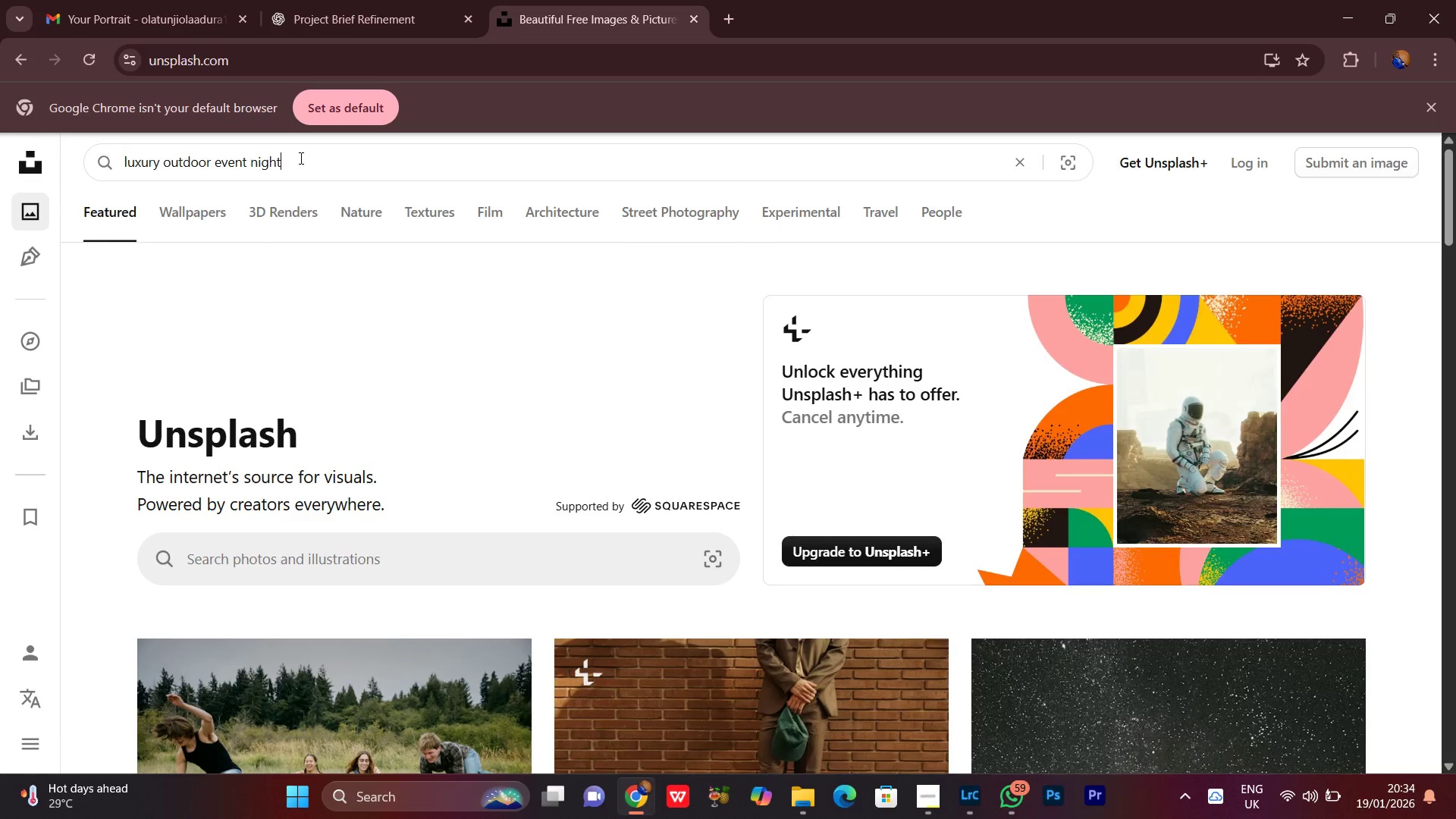 
key(Enter)
 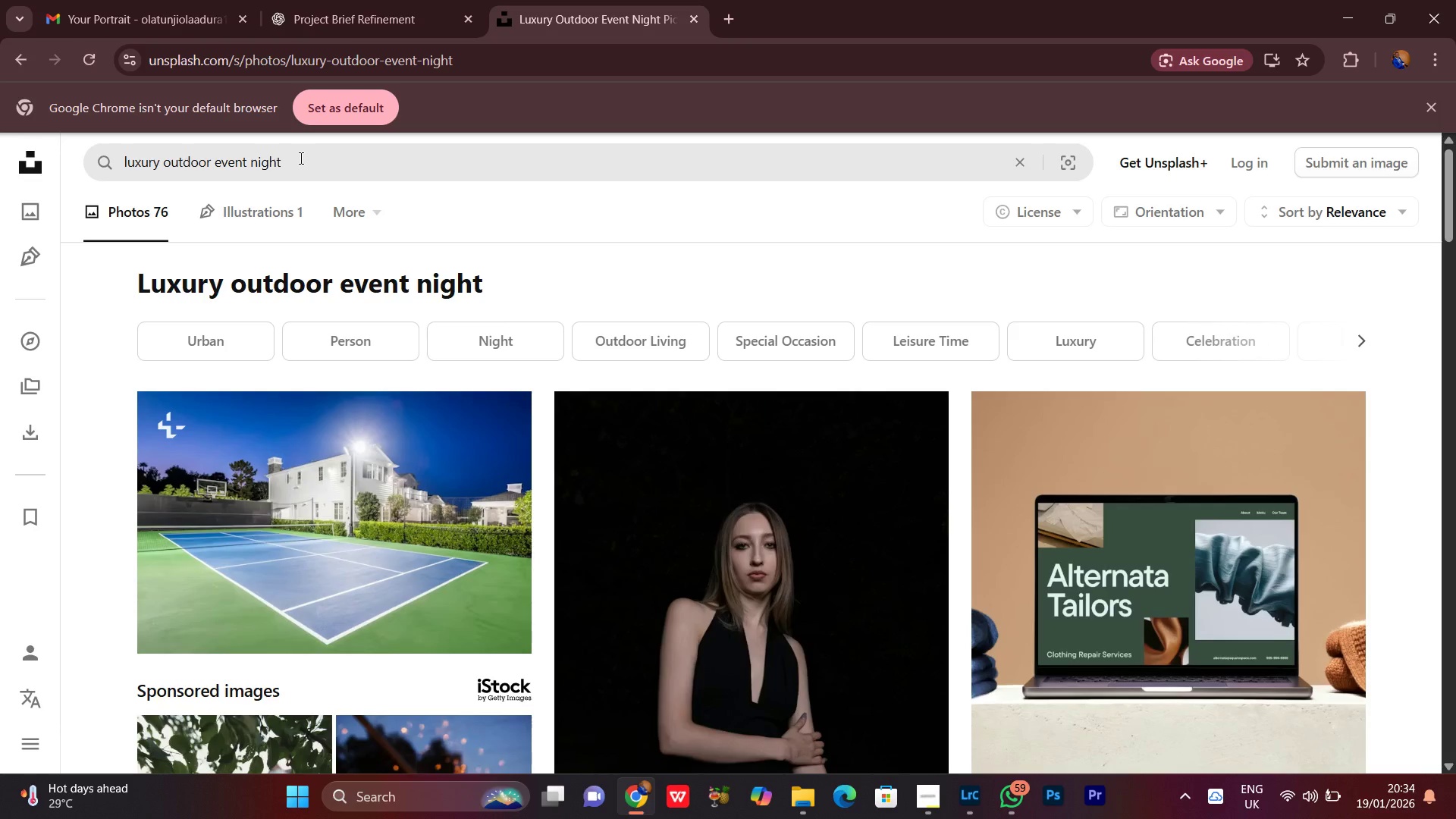 
wait(5.39)
 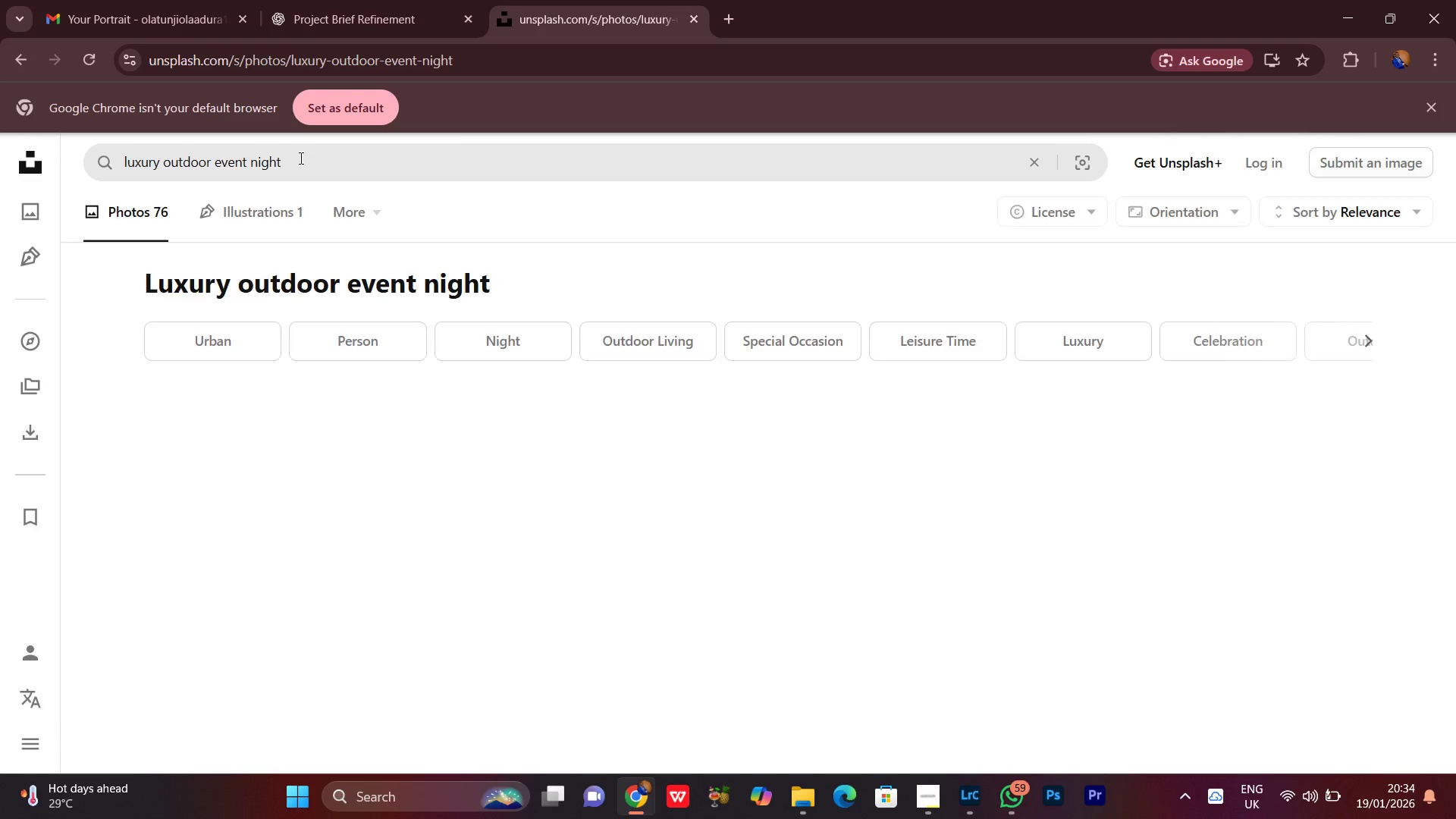 
scroll: coordinate [963, 453], scroll_direction: down, amount: 7.0
 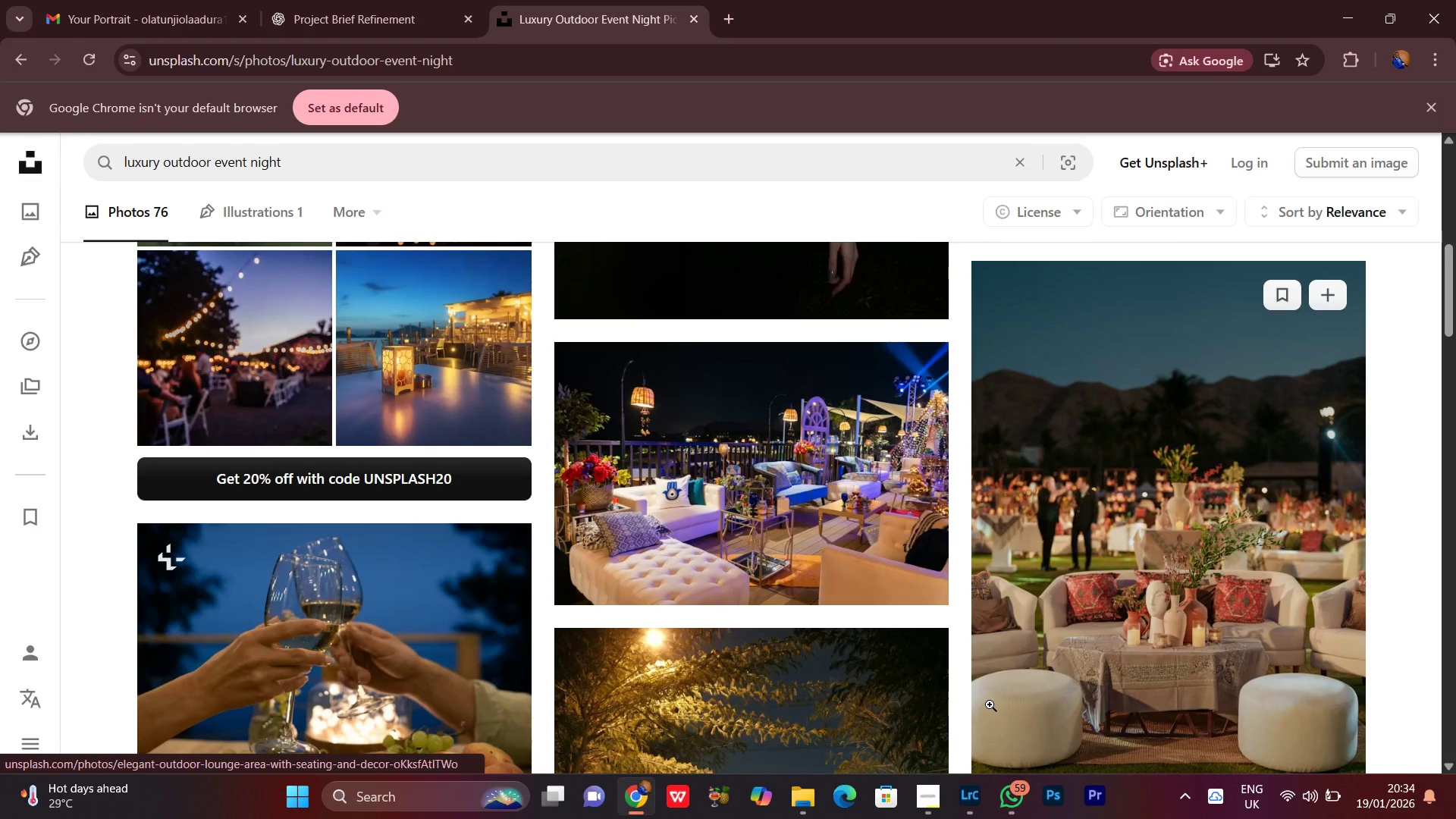 
left_click([906, 566])
 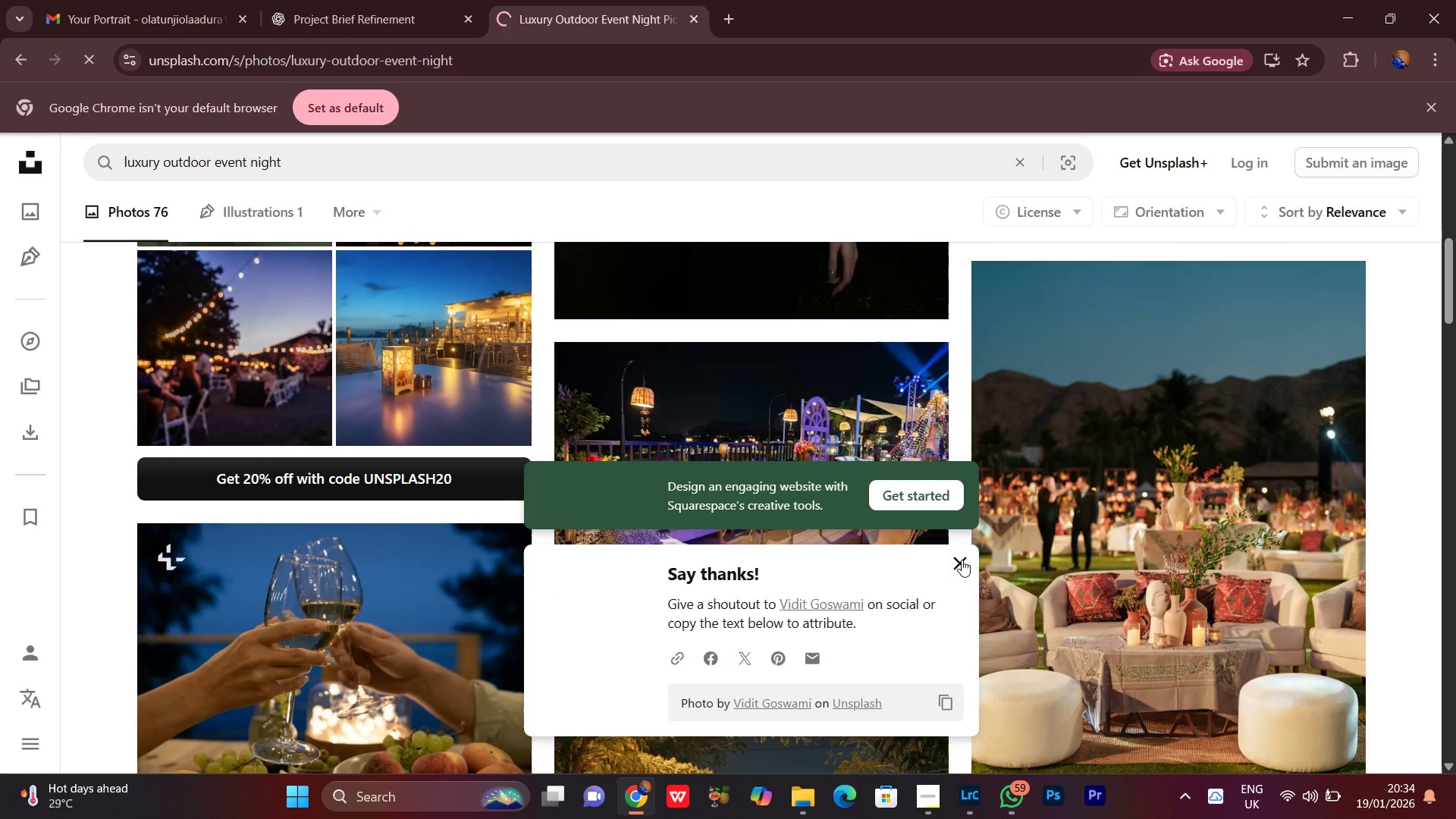 
scroll: coordinate [971, 542], scroll_direction: down, amount: 7.0
 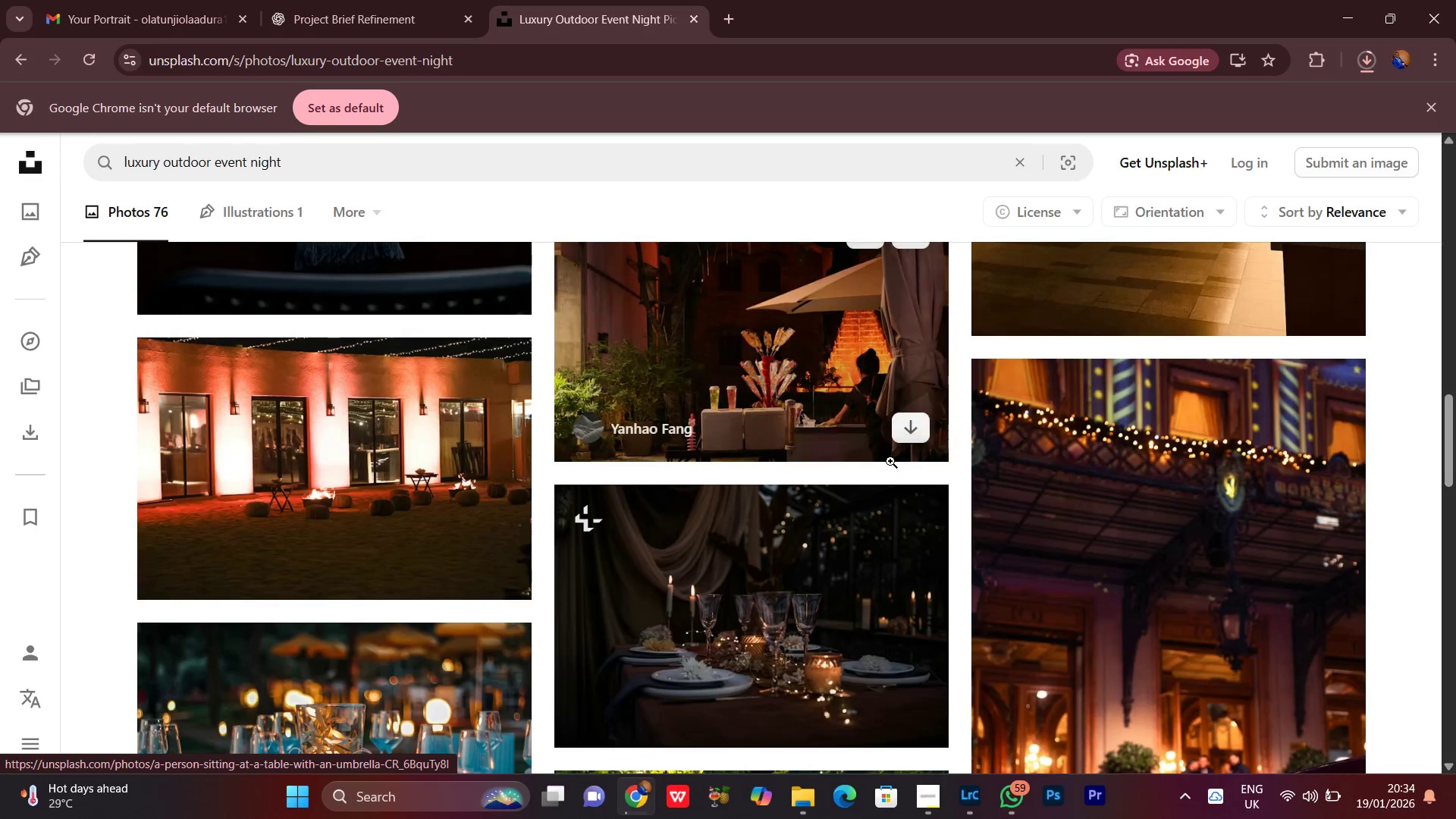 
scroll: coordinate [890, 461], scroll_direction: up, amount: 1.0
 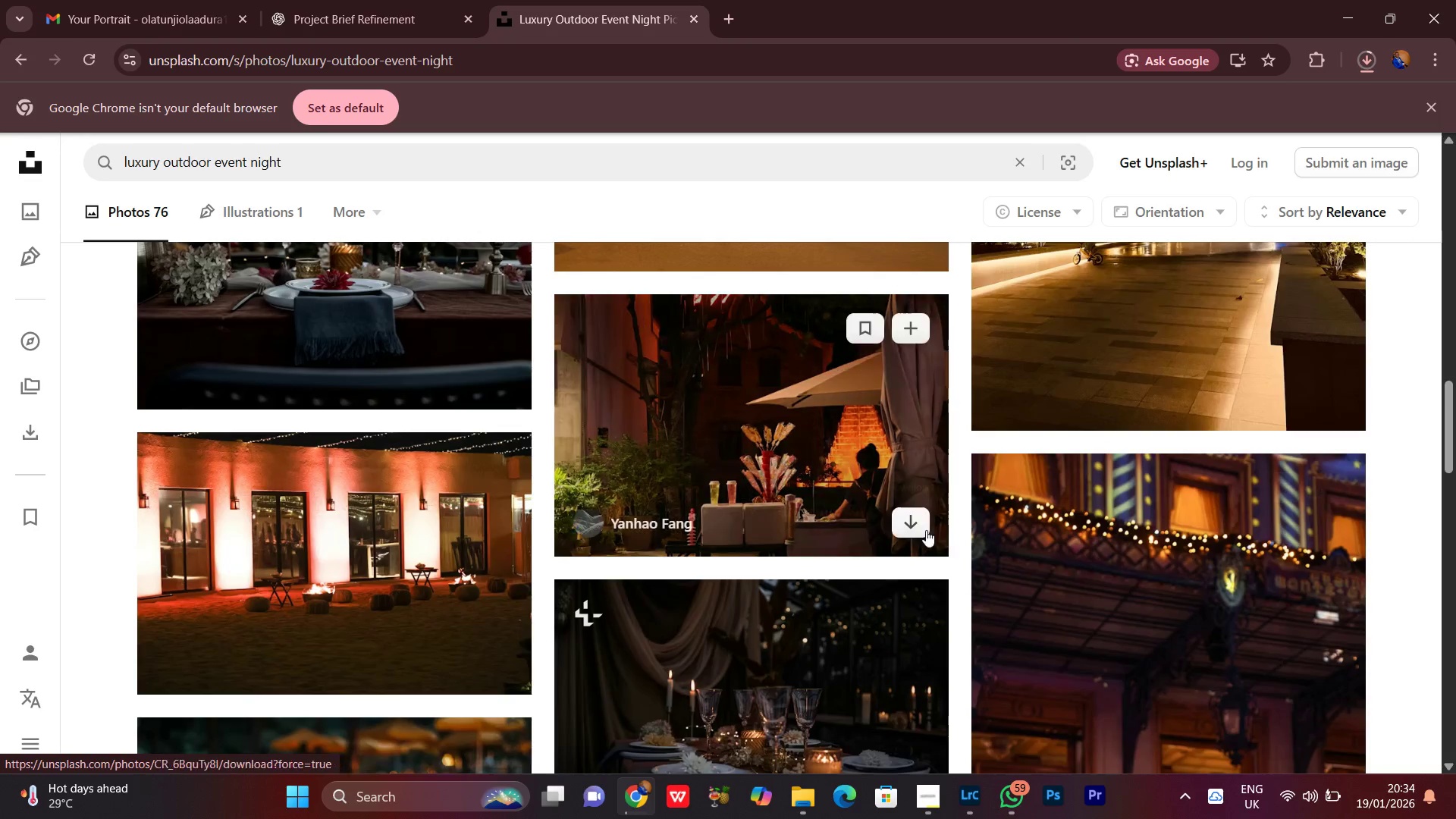 
left_click([916, 523])
 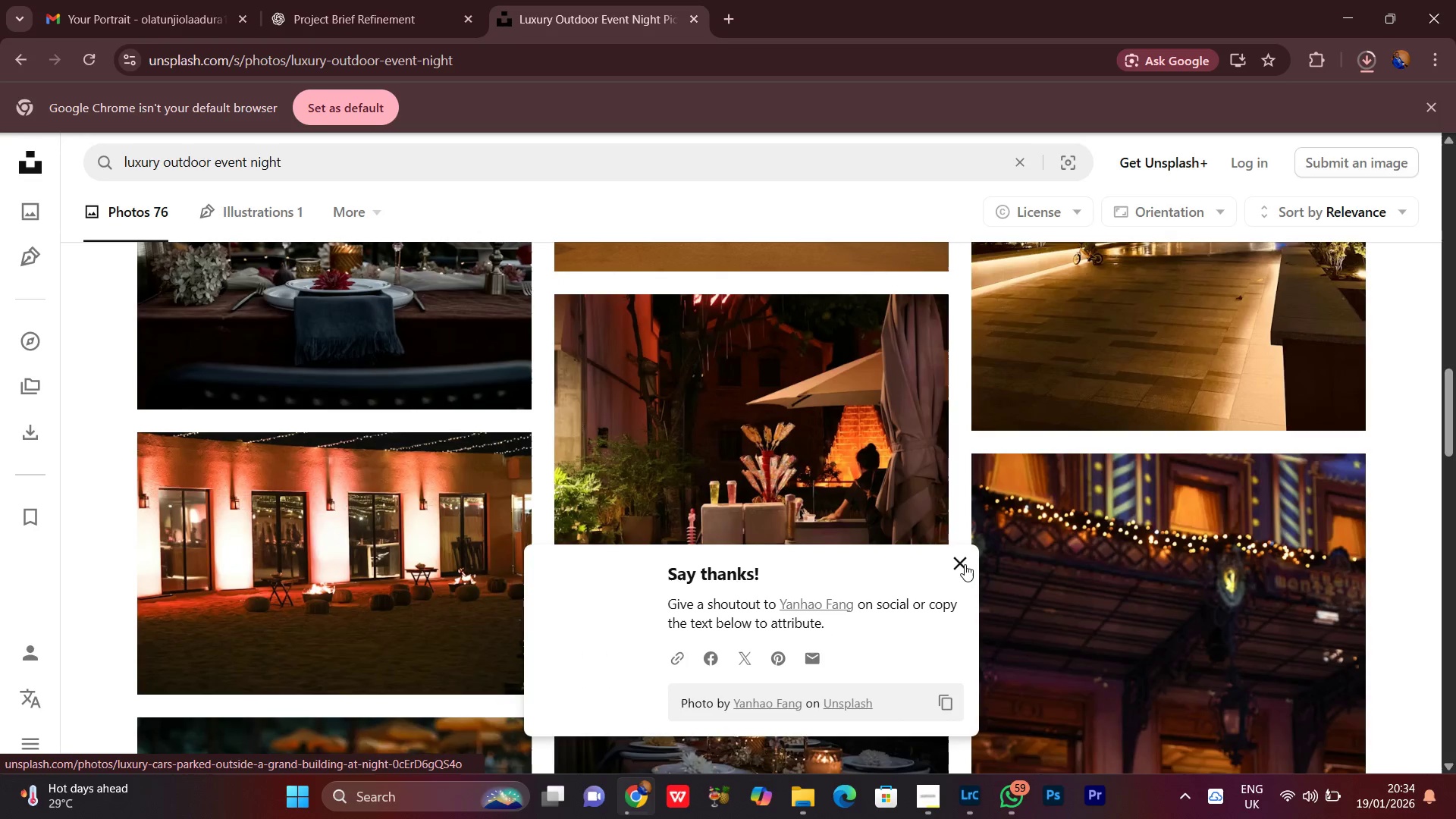 
left_click([962, 564])
 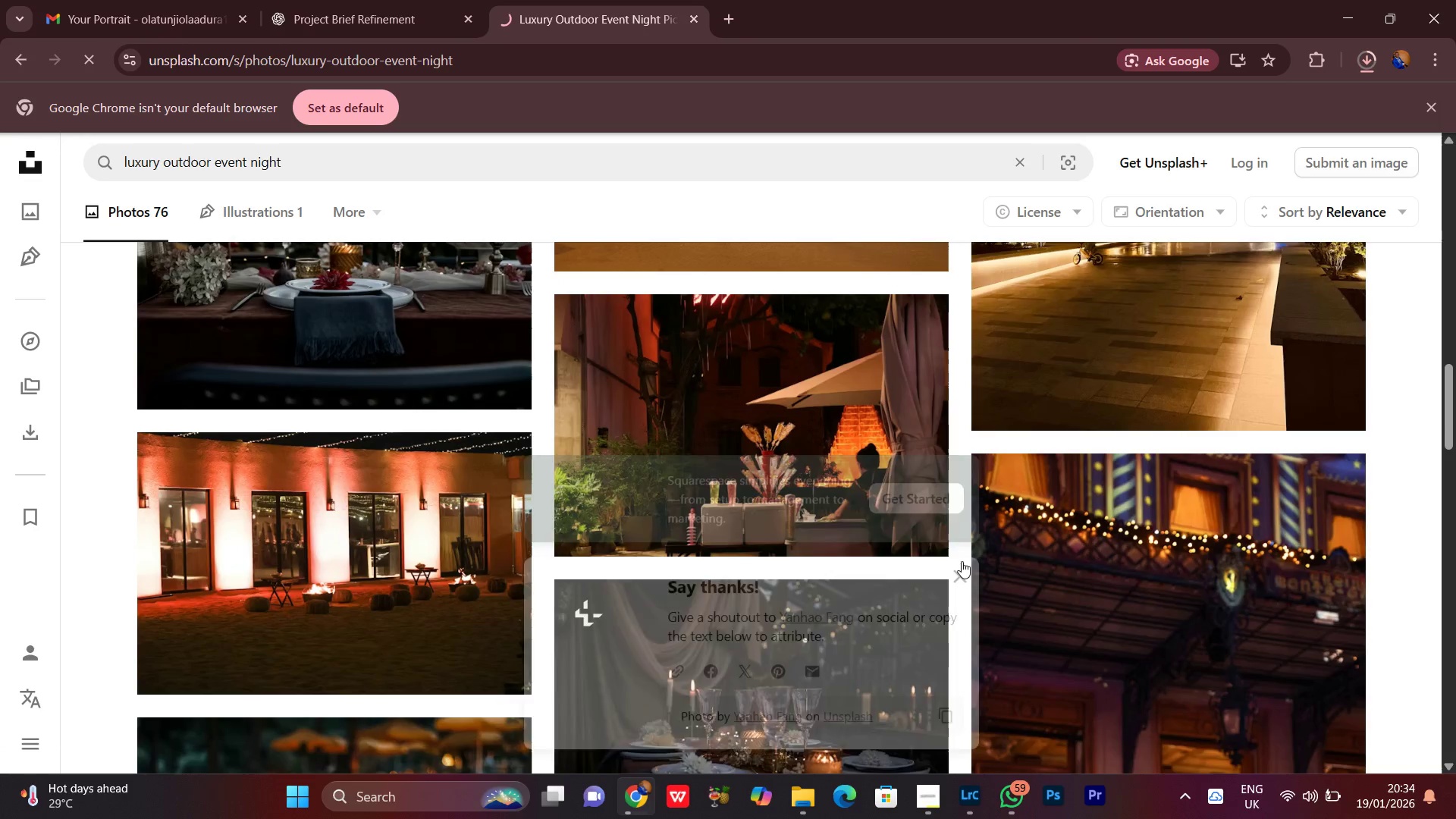 
scroll: coordinate [959, 587], scroll_direction: down, amount: 6.0